 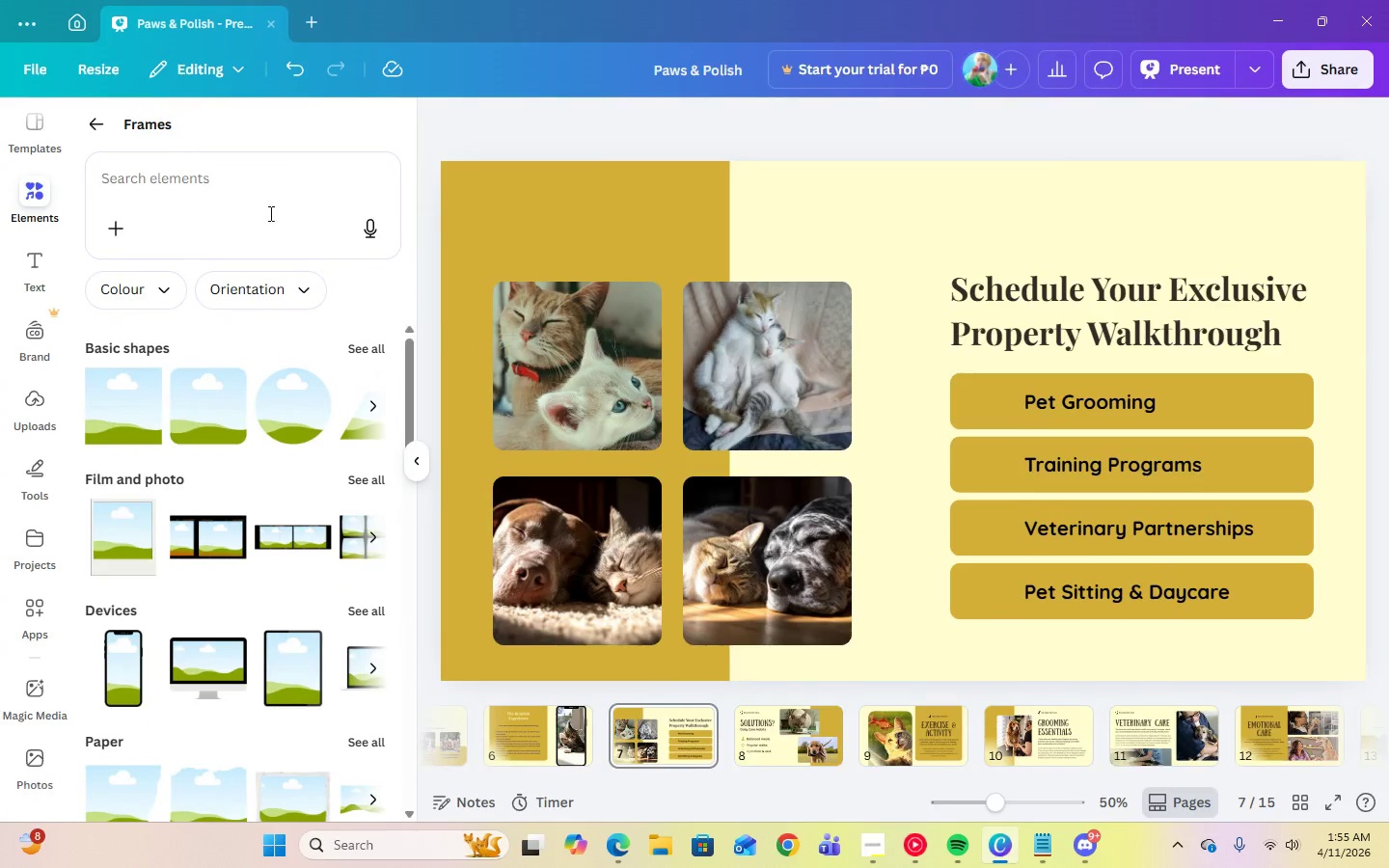 
left_click([108, 128])
 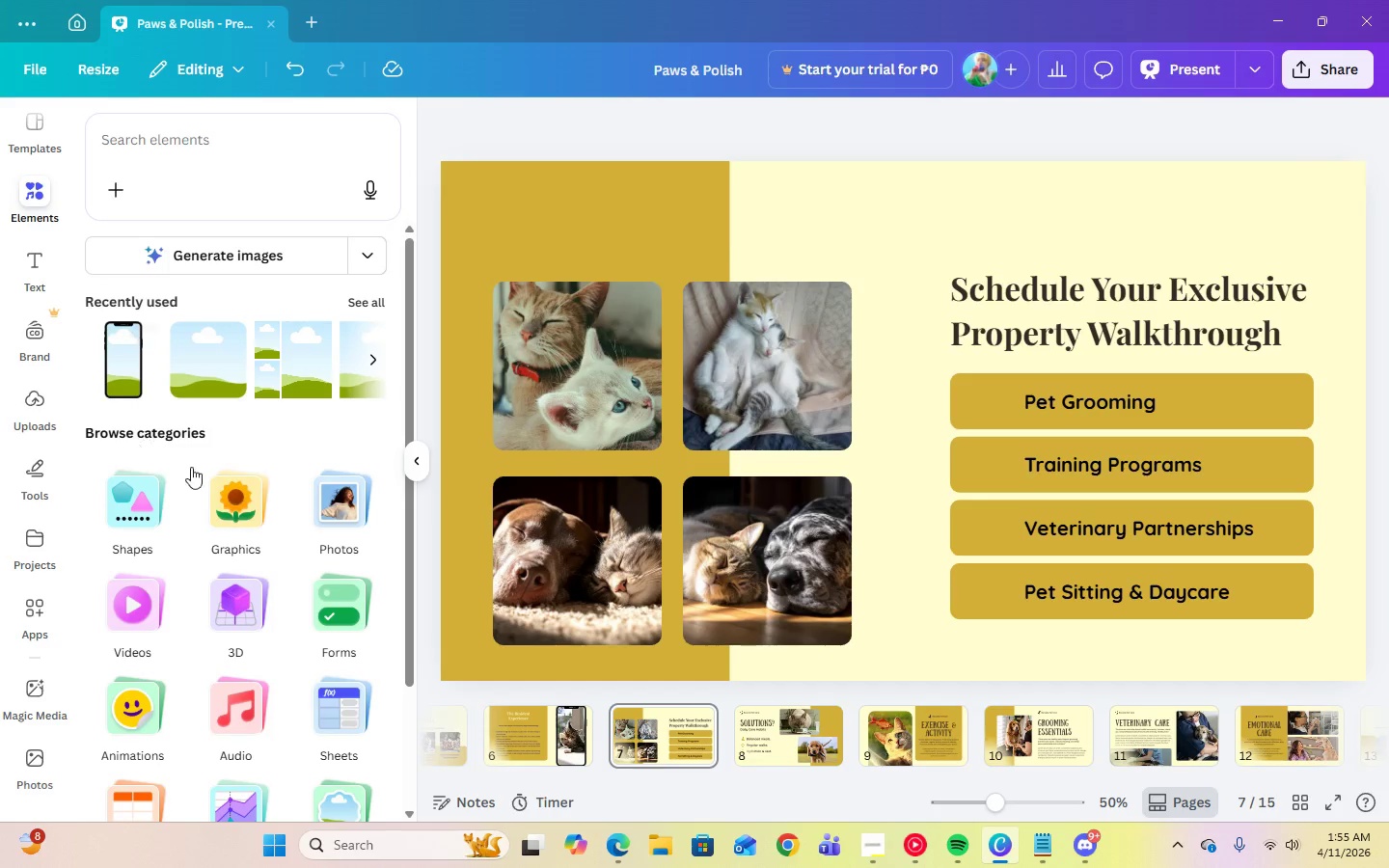 
left_click([216, 486])
 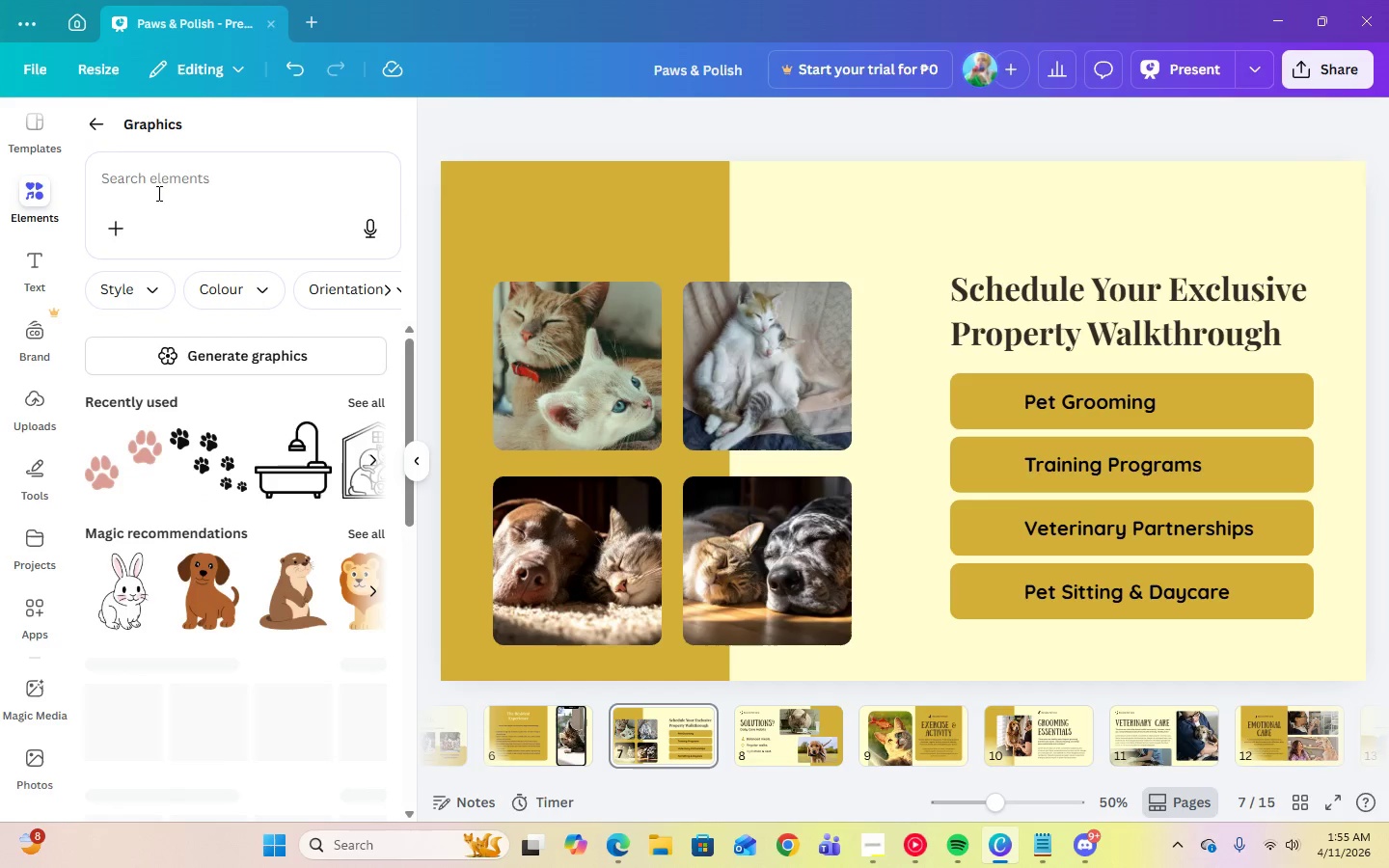 
left_click([161, 176])
 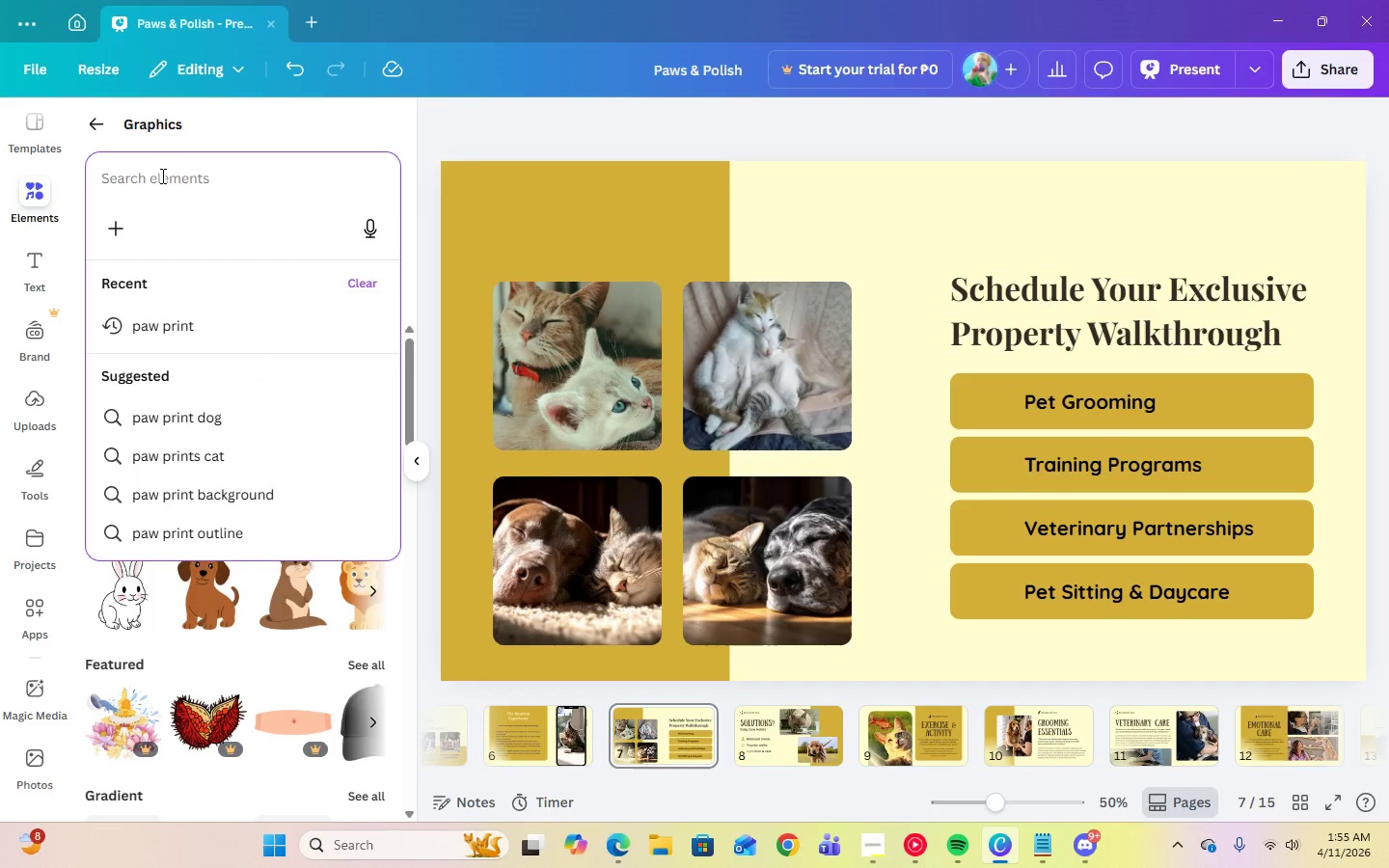 
type(ema)
 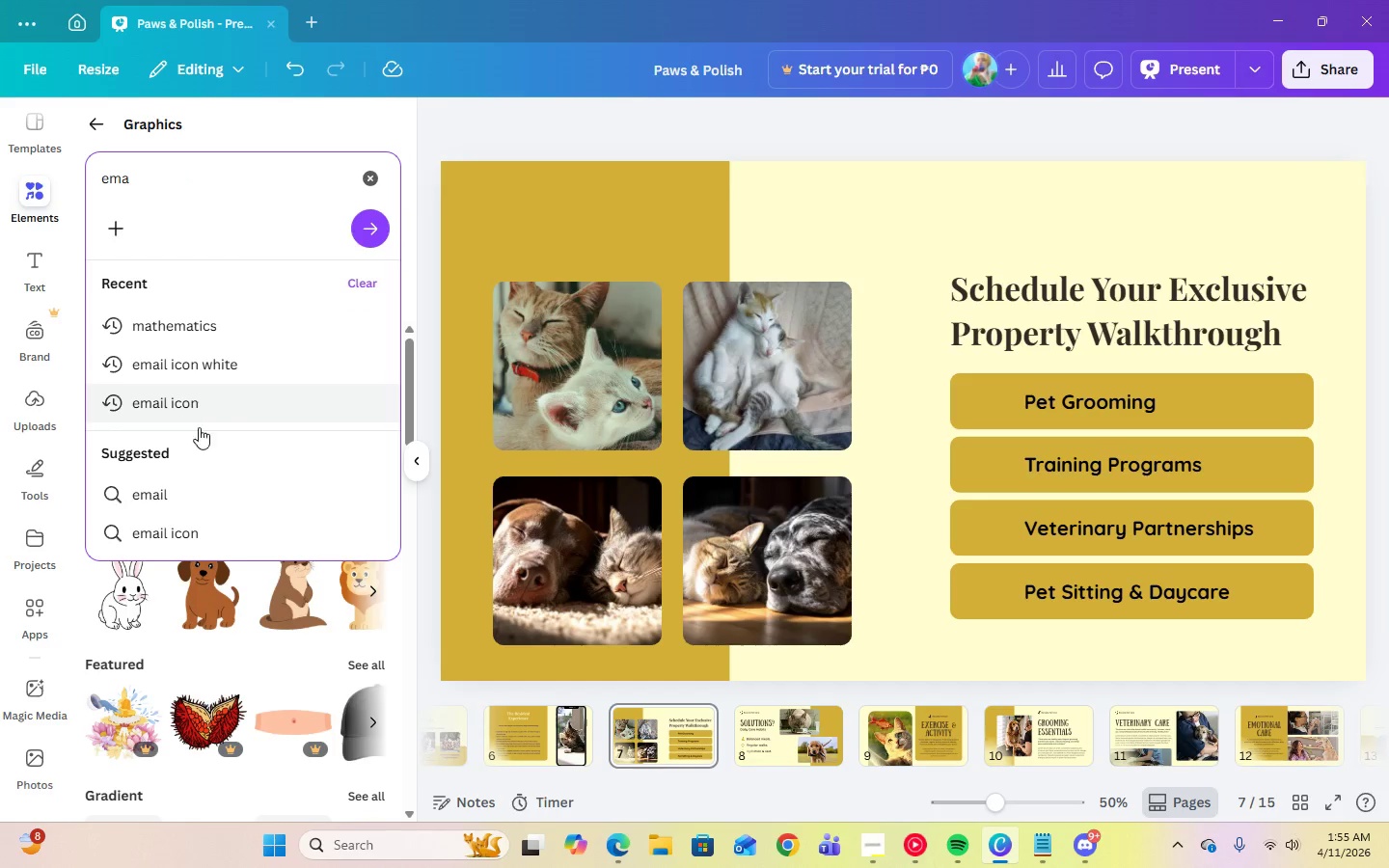 
left_click([160, 529])
 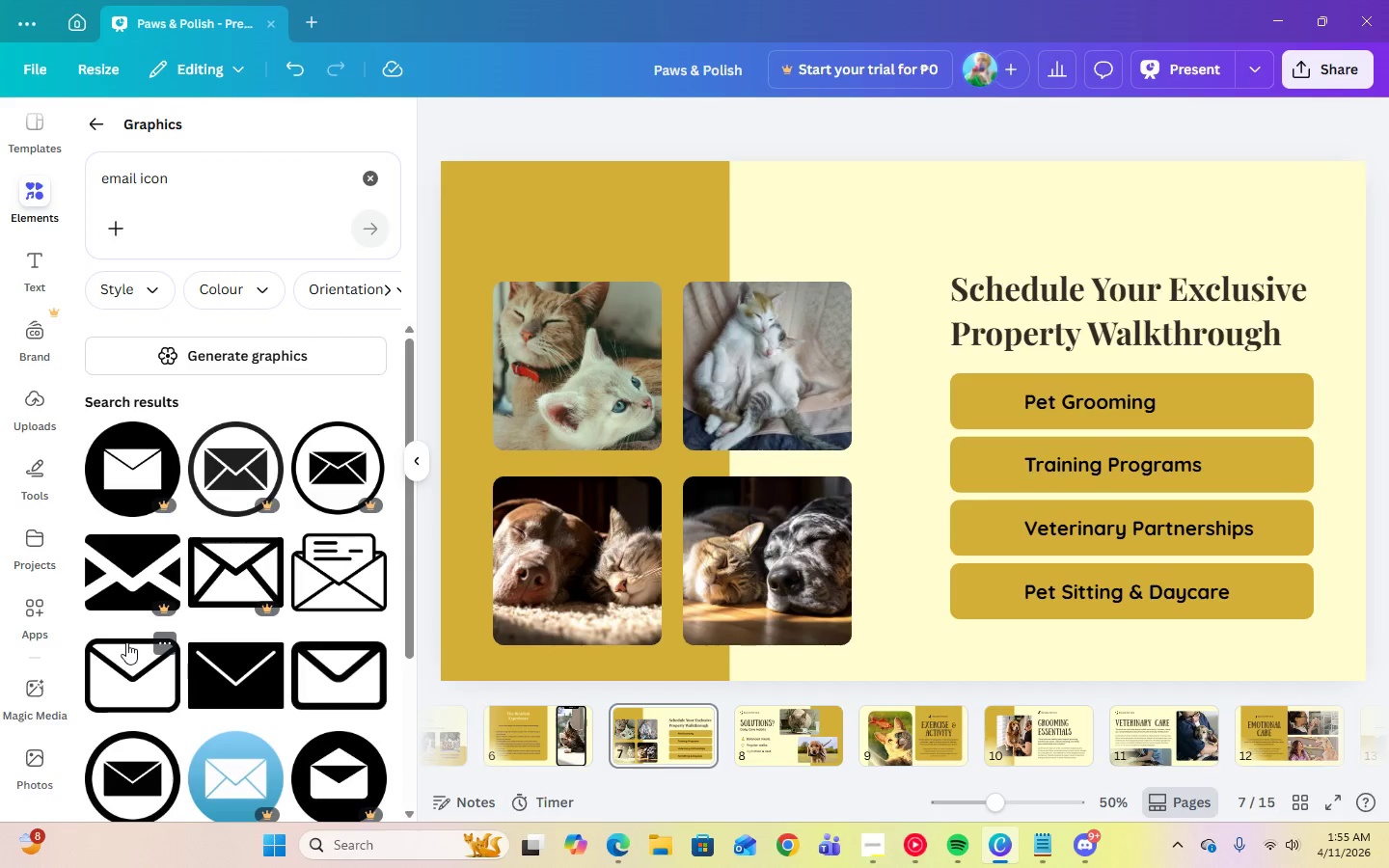 
scroll: coordinate [128, 642], scroll_direction: down, amount: 2.0
 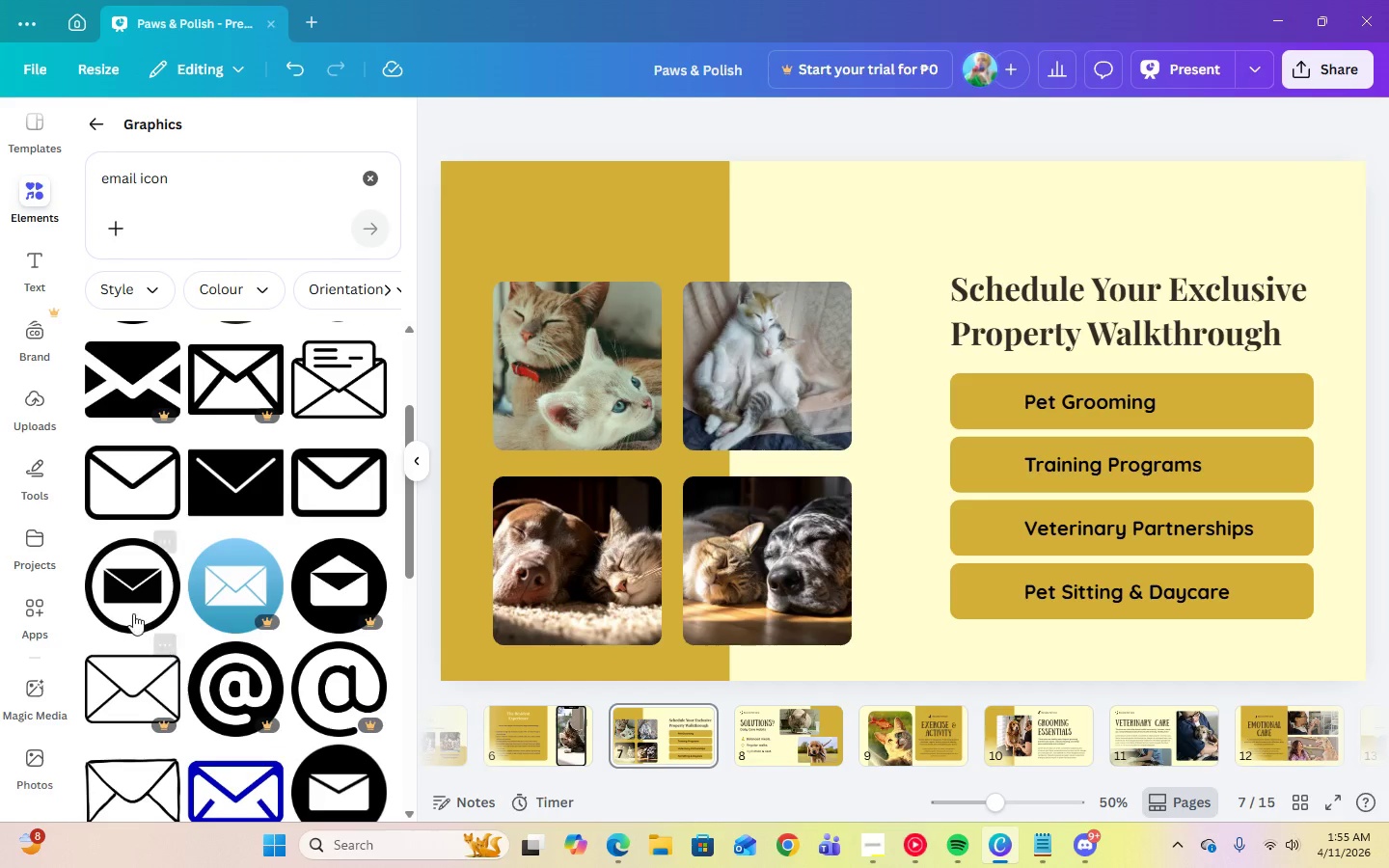 
left_click([133, 598])
 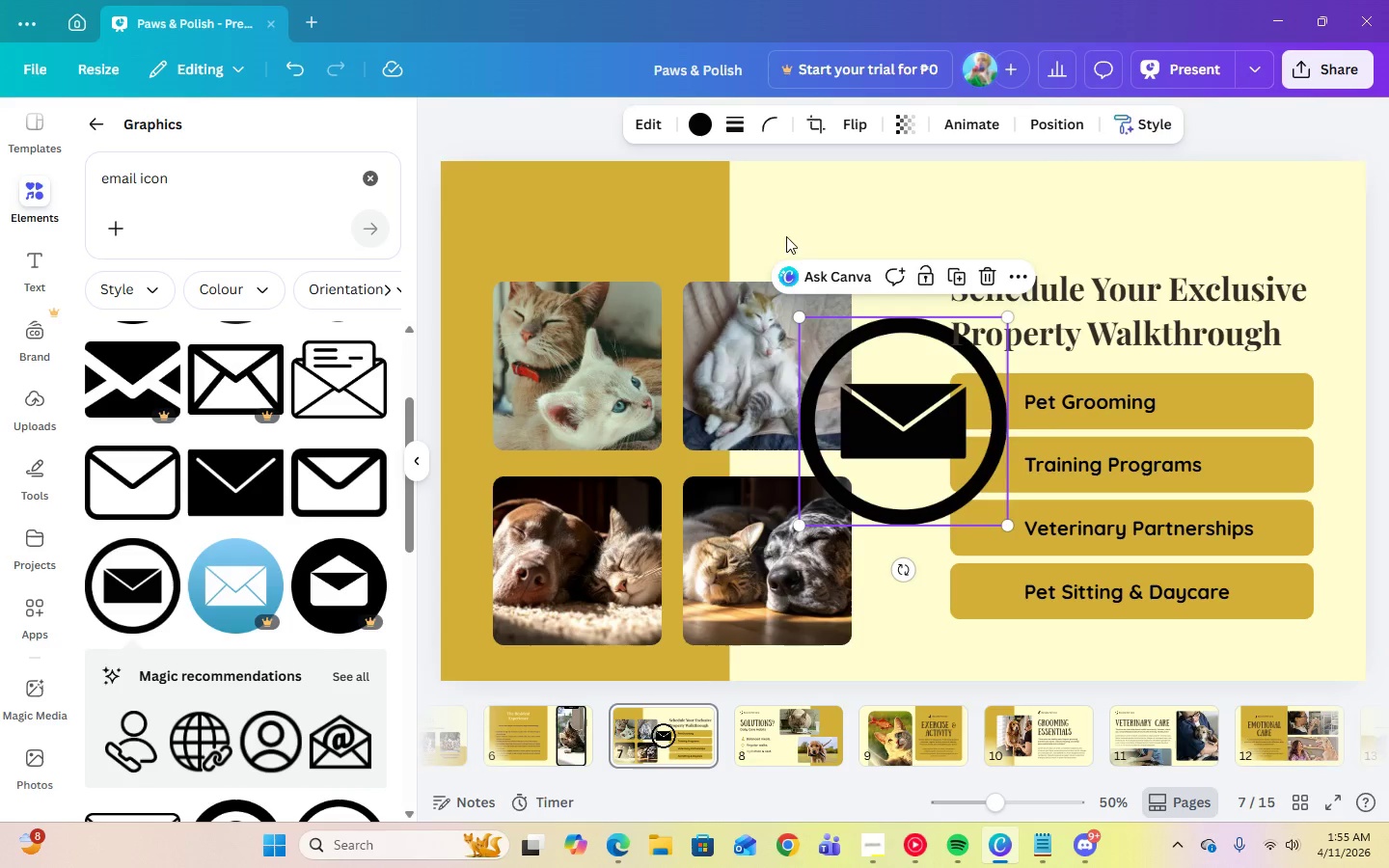 
left_click([710, 129])
 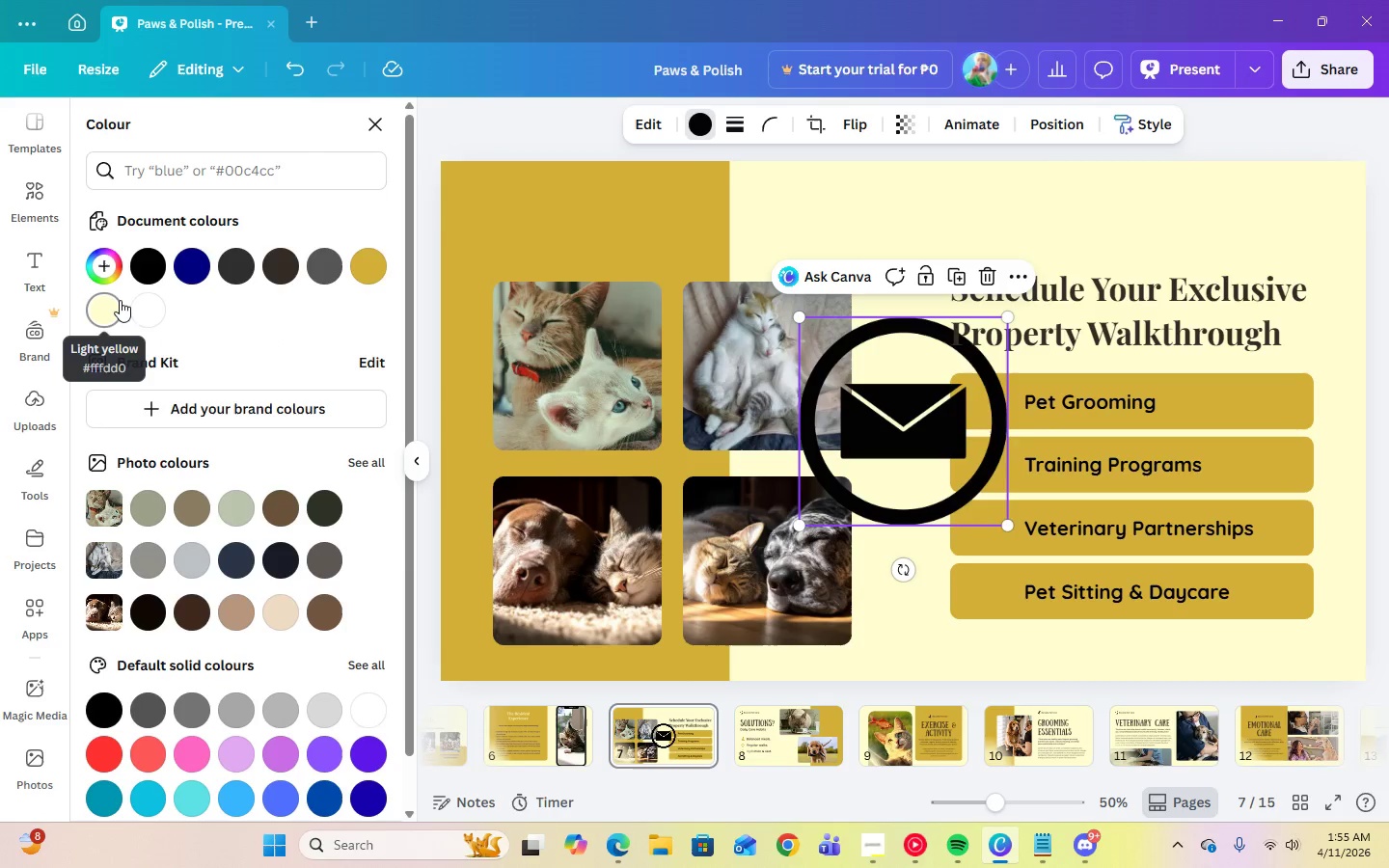 
left_click([120, 300])
 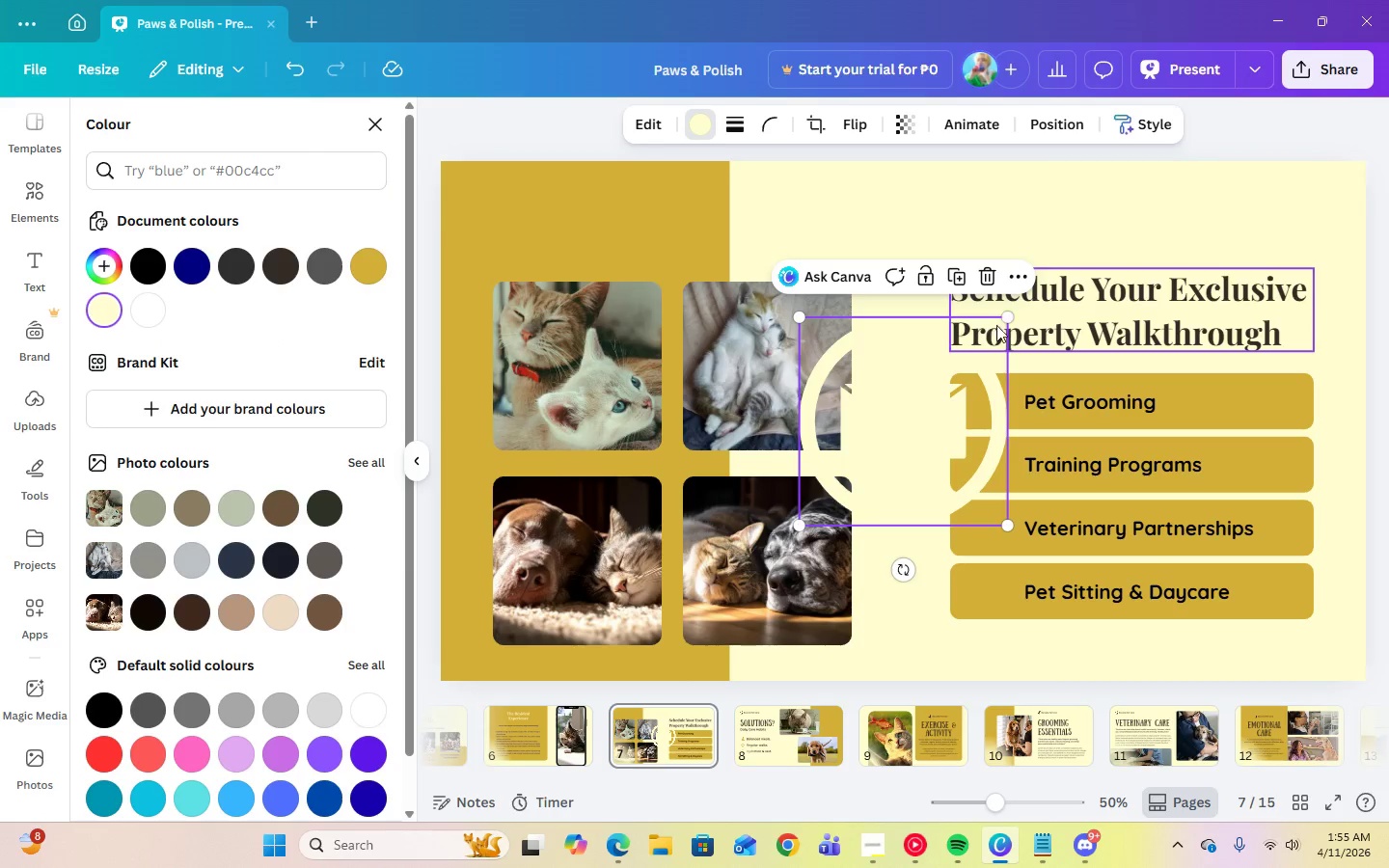 
left_click_drag(start_coordinate=[1004, 318], to_coordinate=[836, 479])
 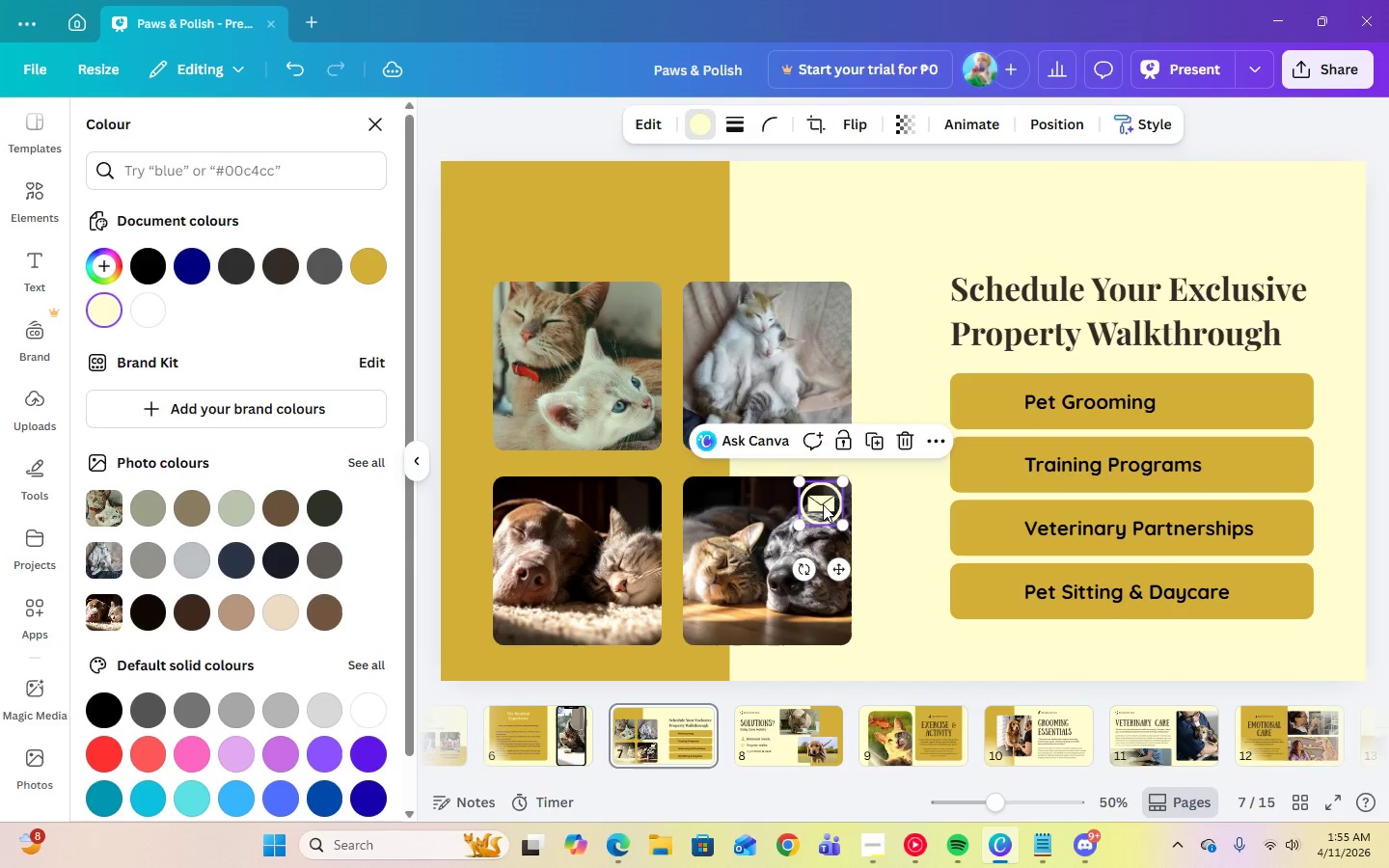 
left_click_drag(start_coordinate=[823, 504], to_coordinate=[989, 403])
 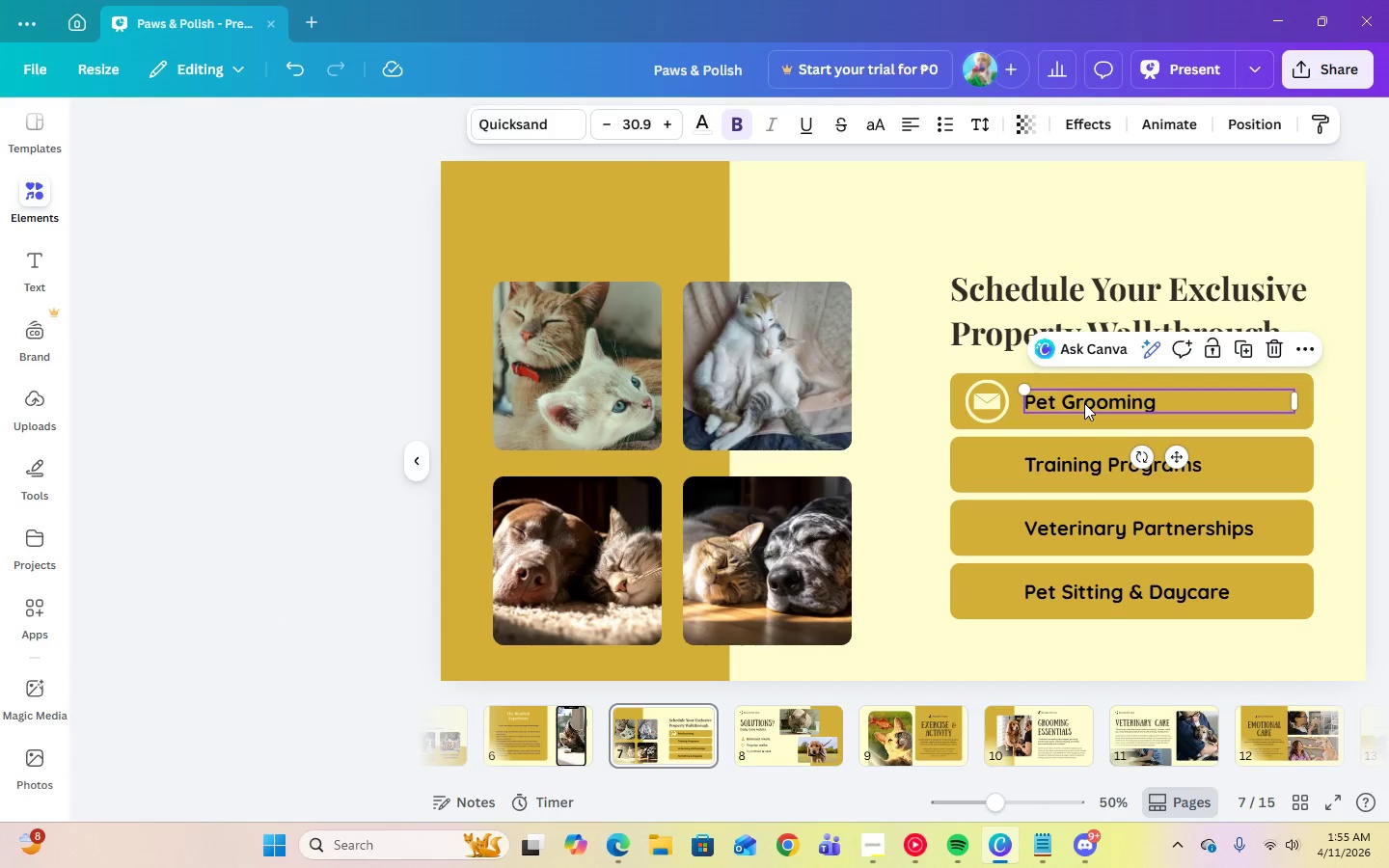 
double_click([1084, 403])
 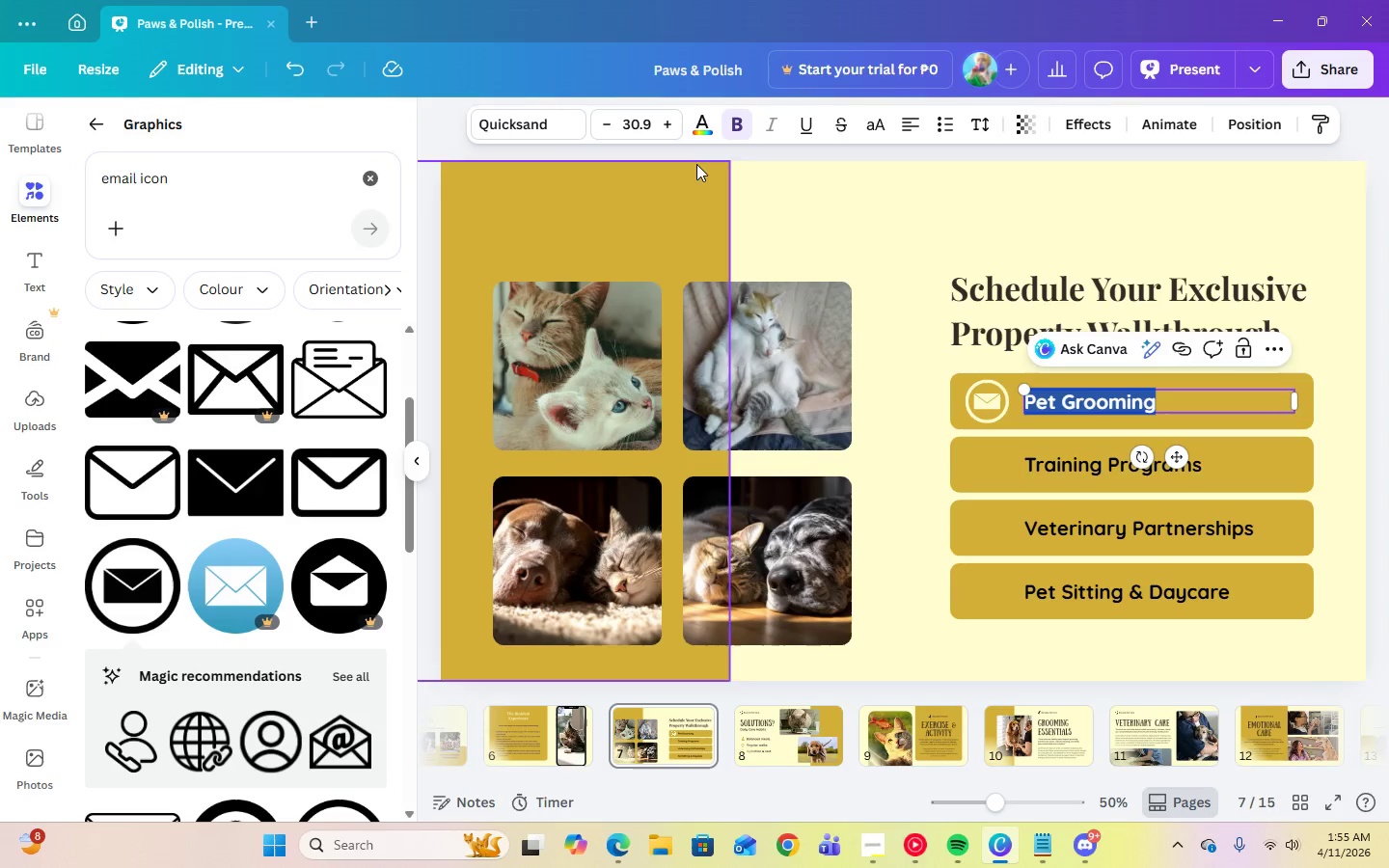 
left_click([509, 135])
 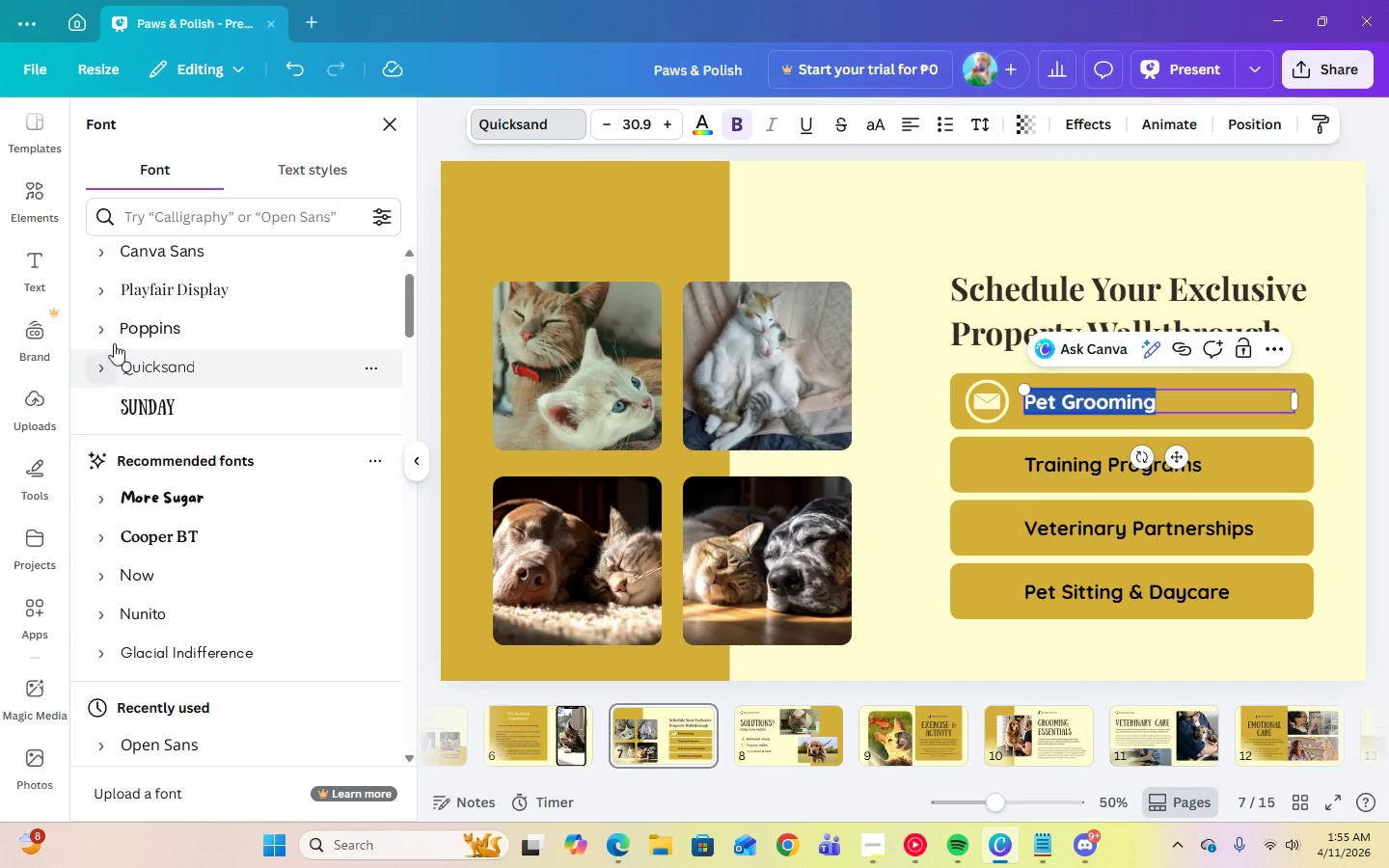 
left_click([99, 323])
 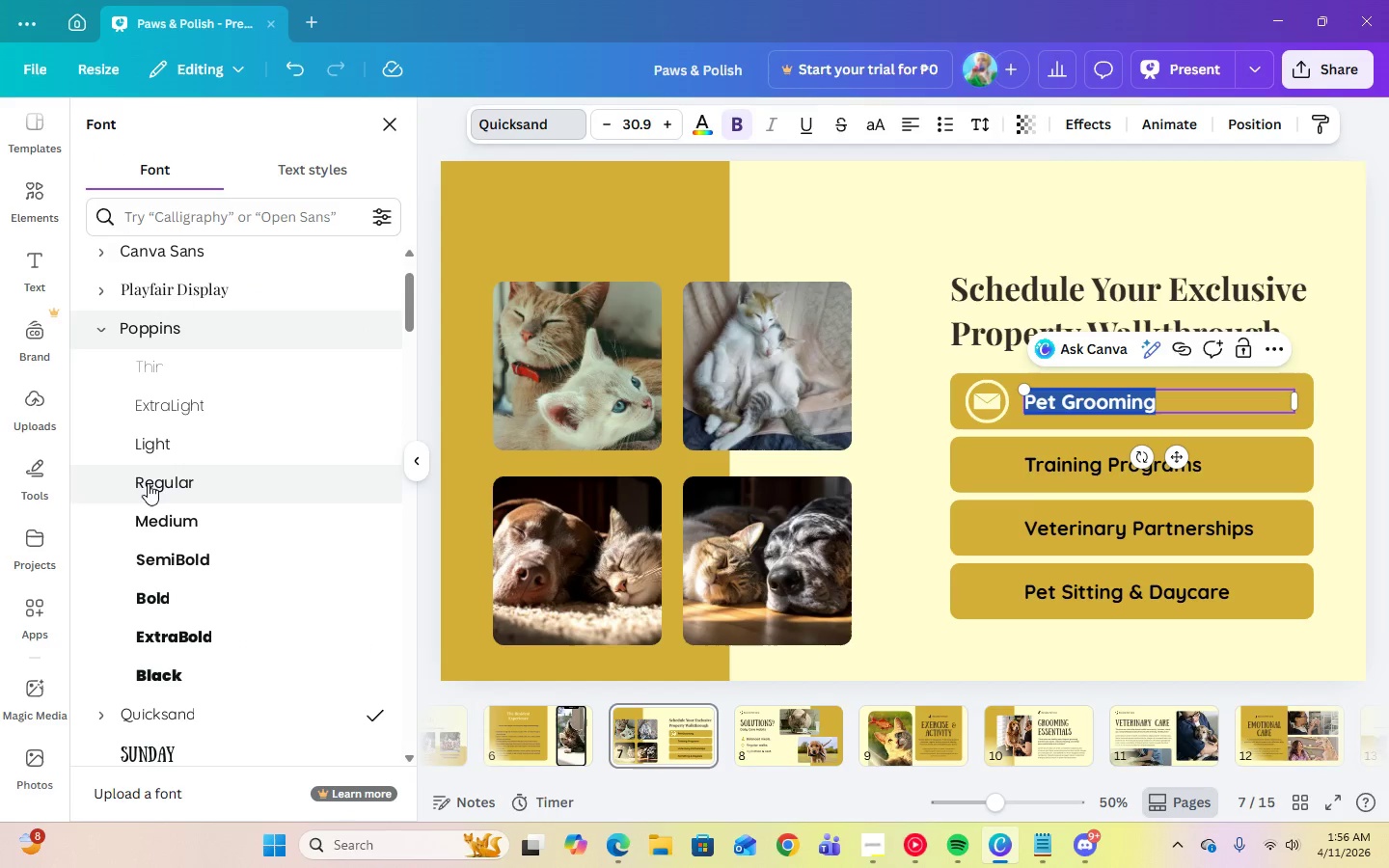 
left_click([148, 483])
 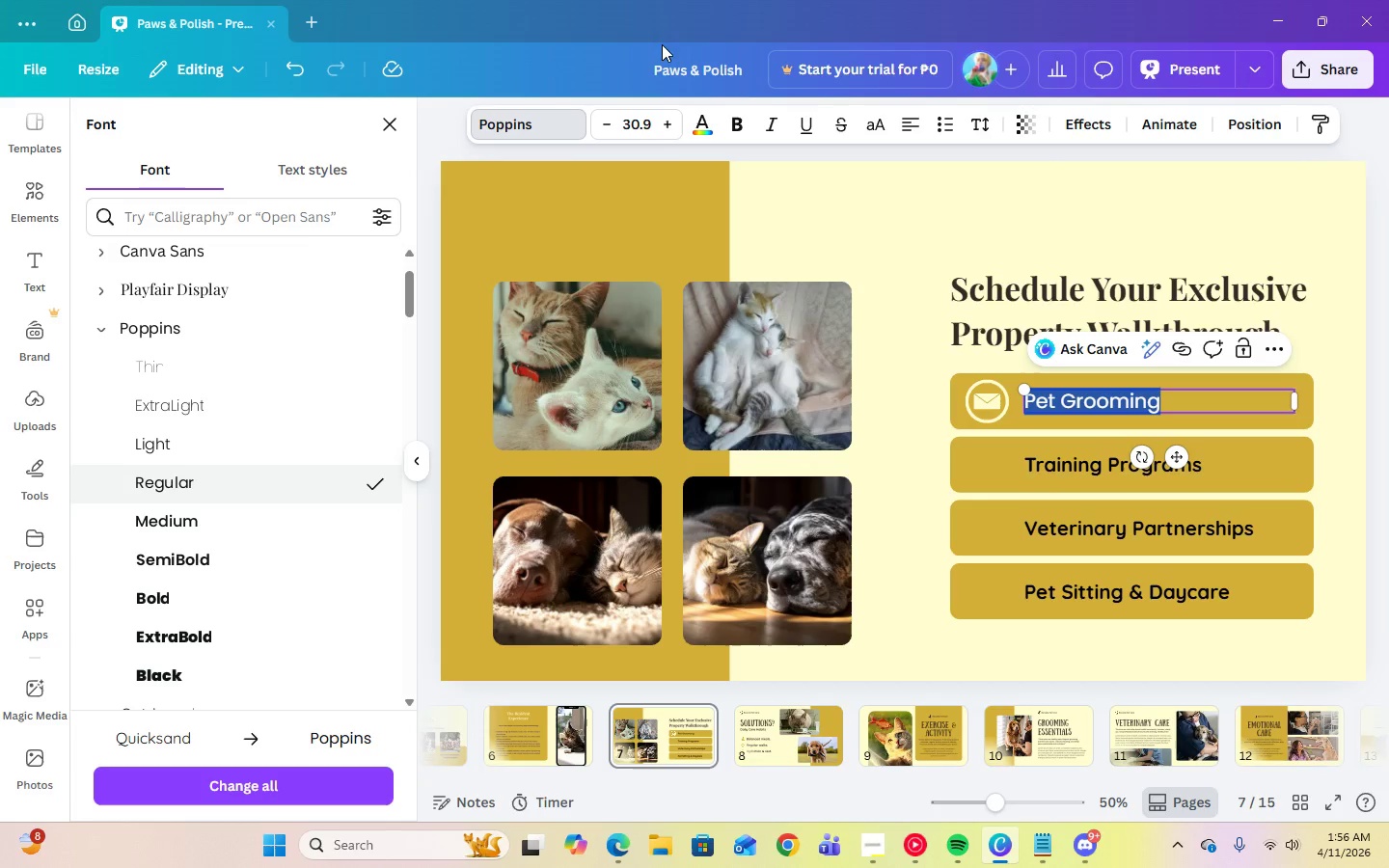 
left_click([630, 133])
 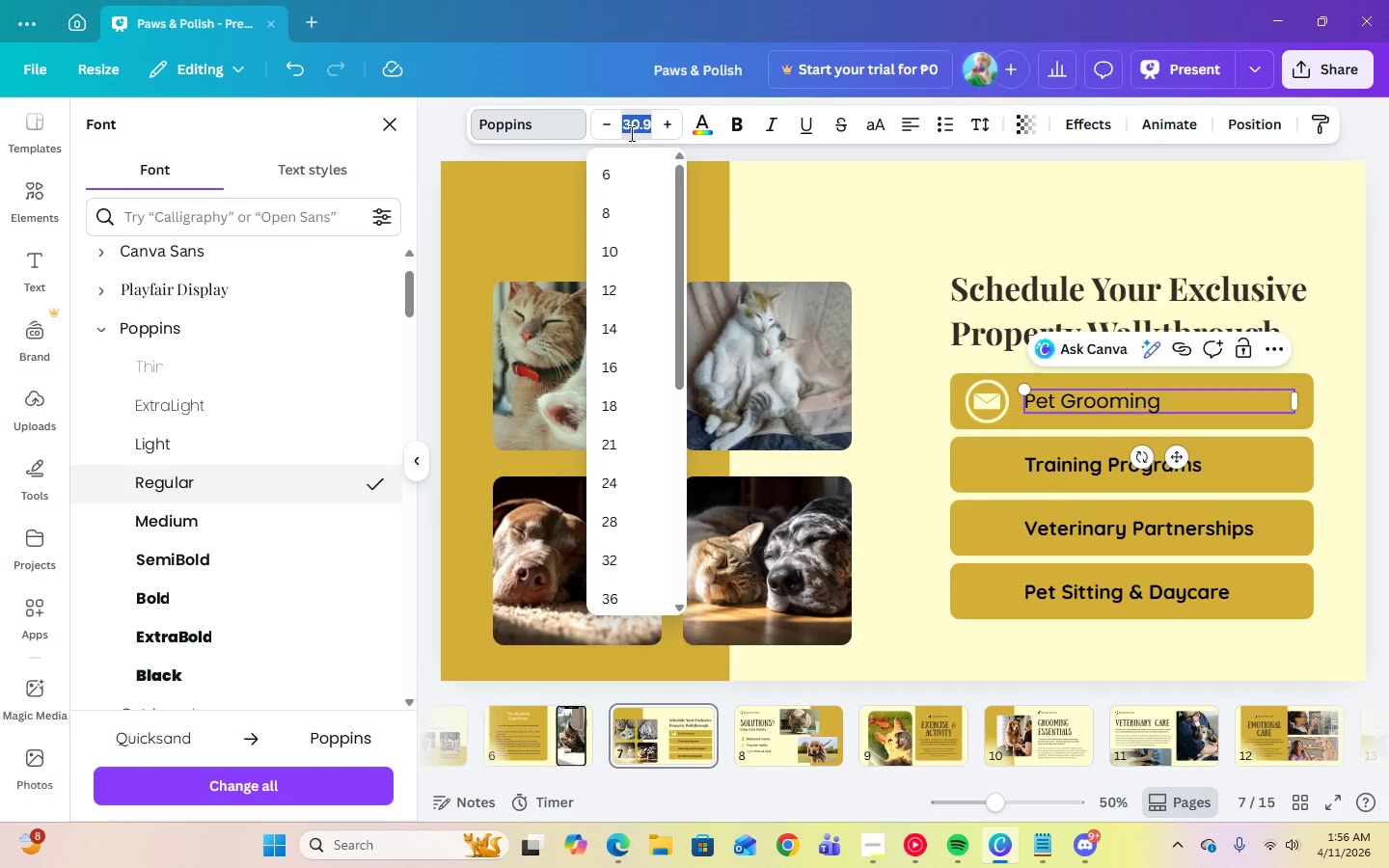 
key(Numpad2)
 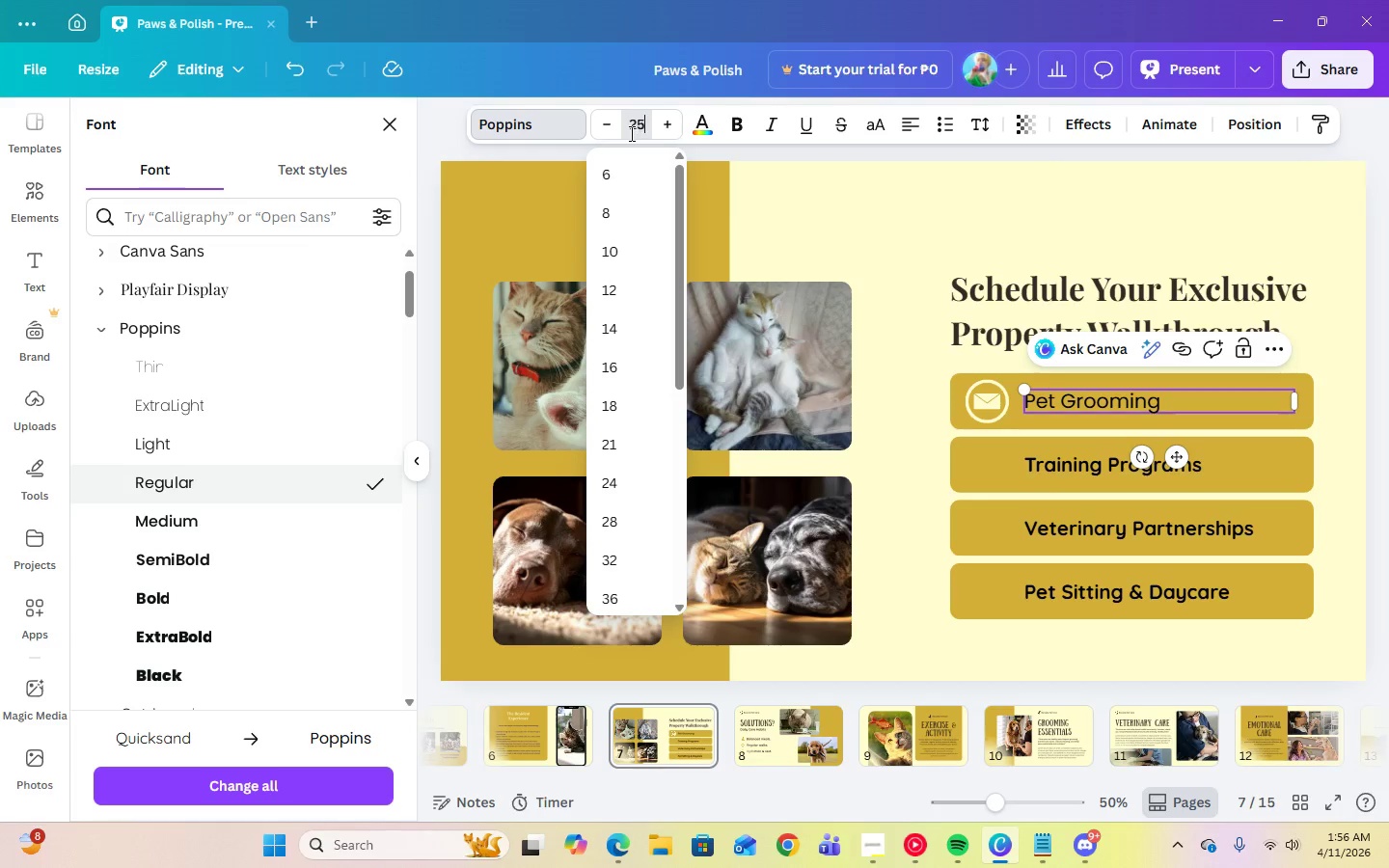 
key(Numpad5)
 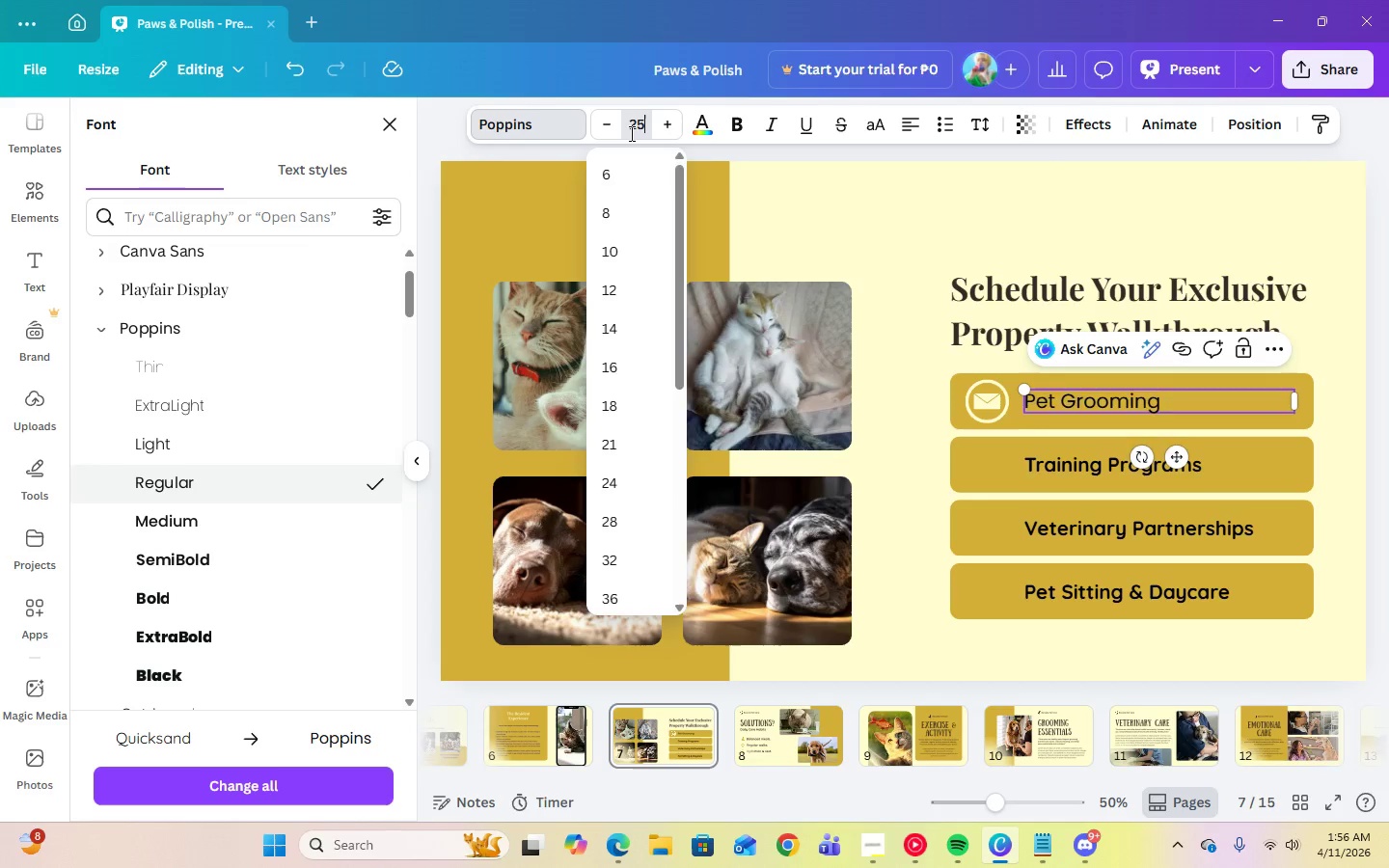 
key(Enter)
 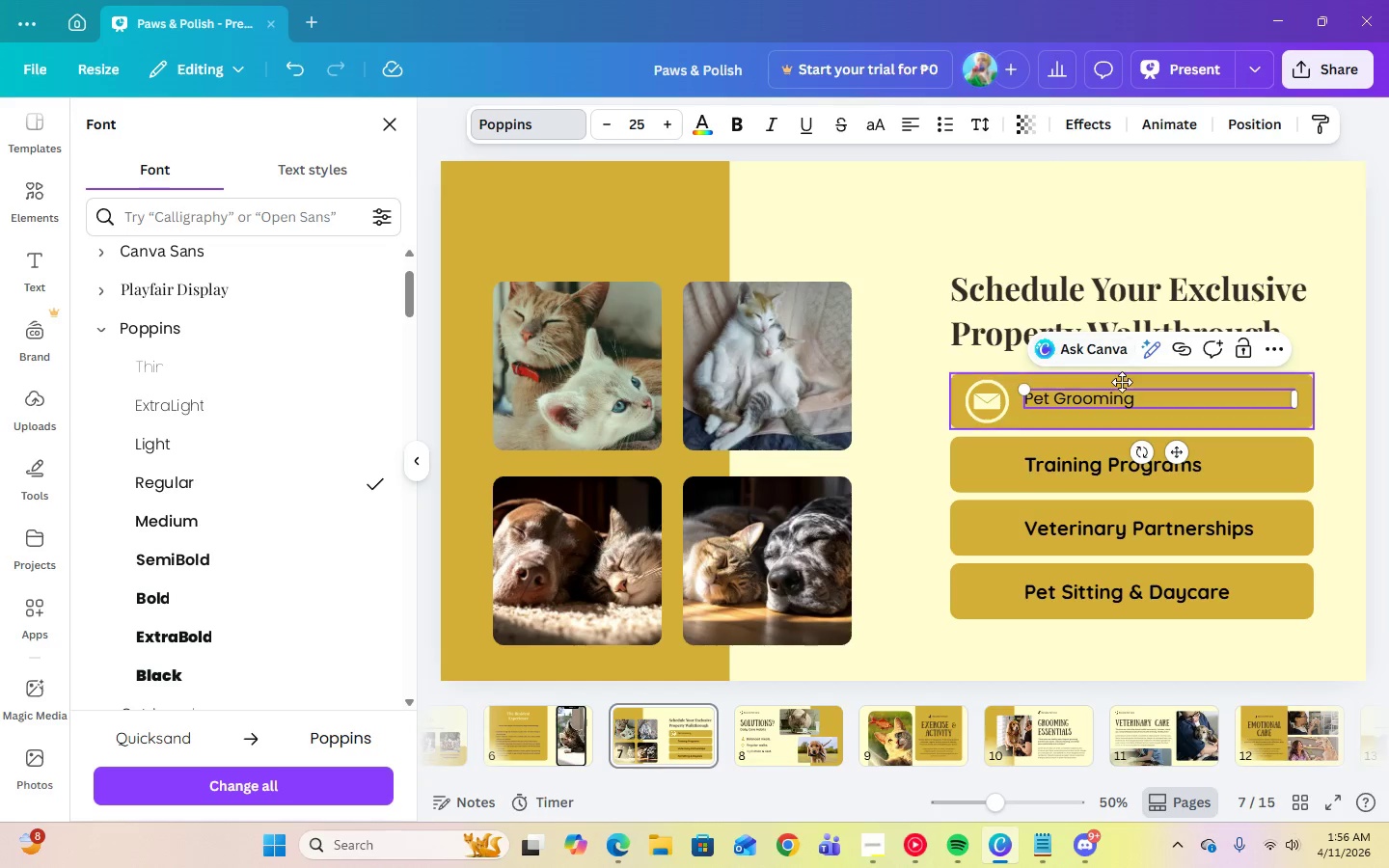 
left_click([1127, 396])
 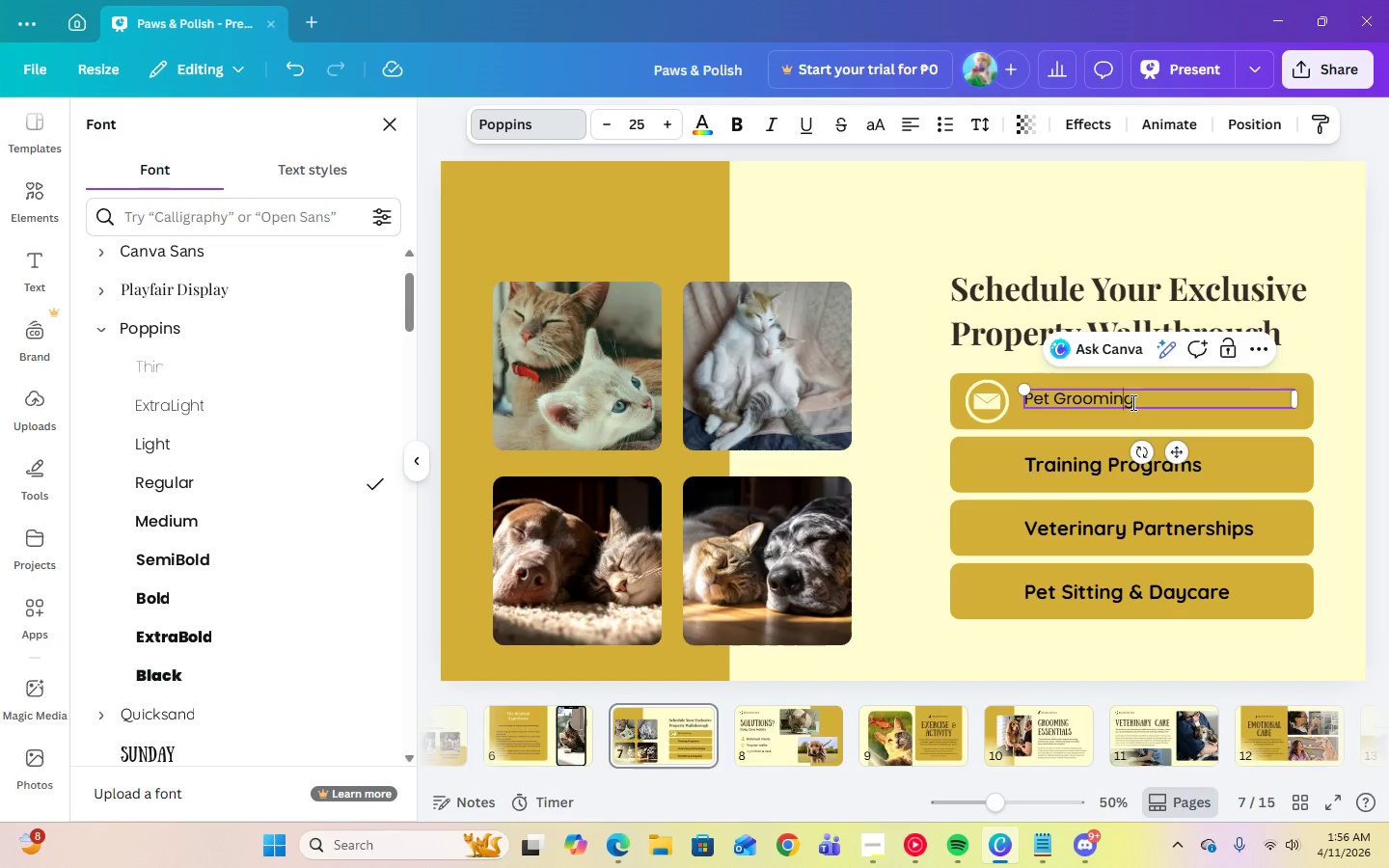 
left_click([1133, 402])
 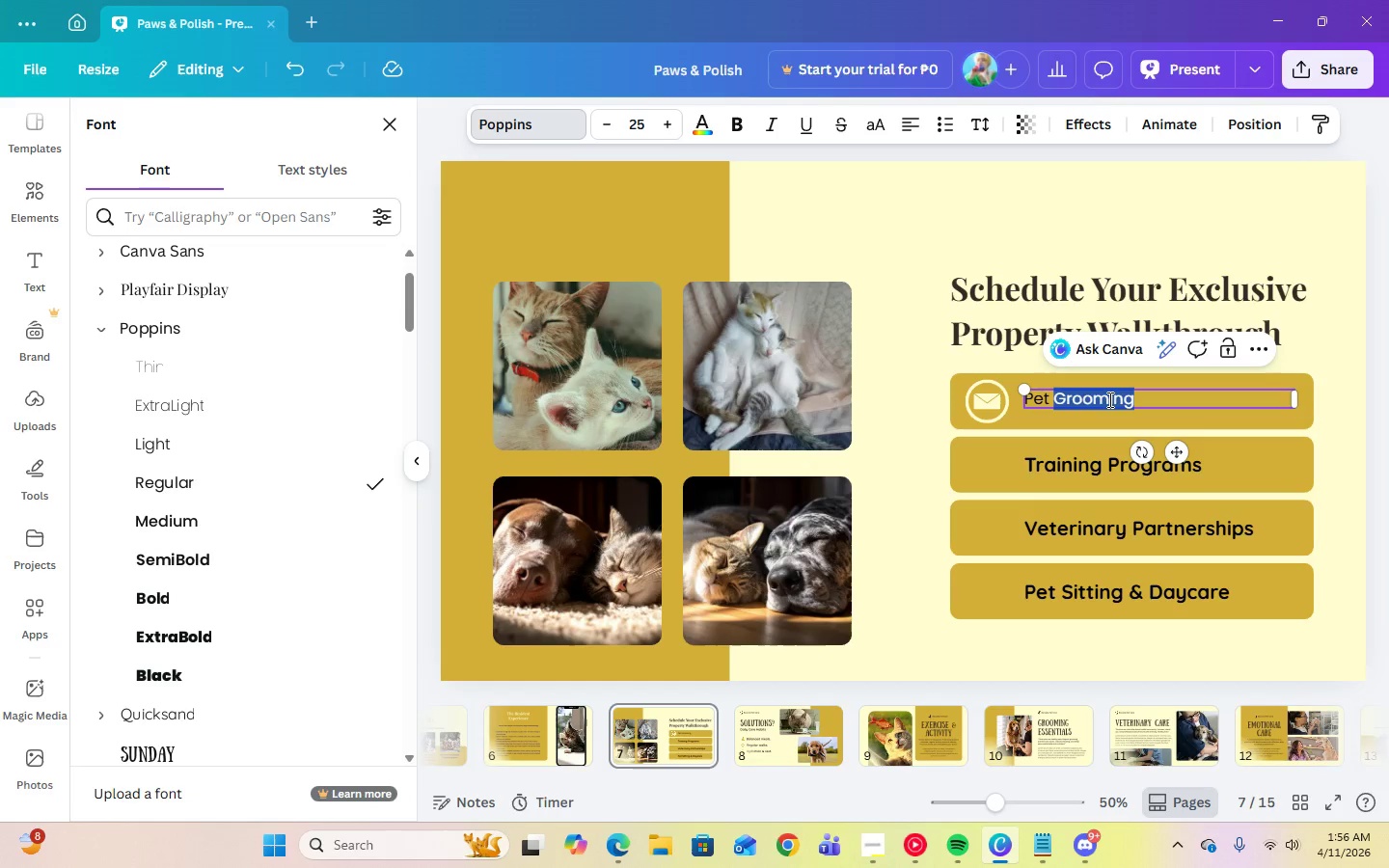 
left_click_drag(start_coordinate=[1132, 402], to_coordinate=[1036, 398])
 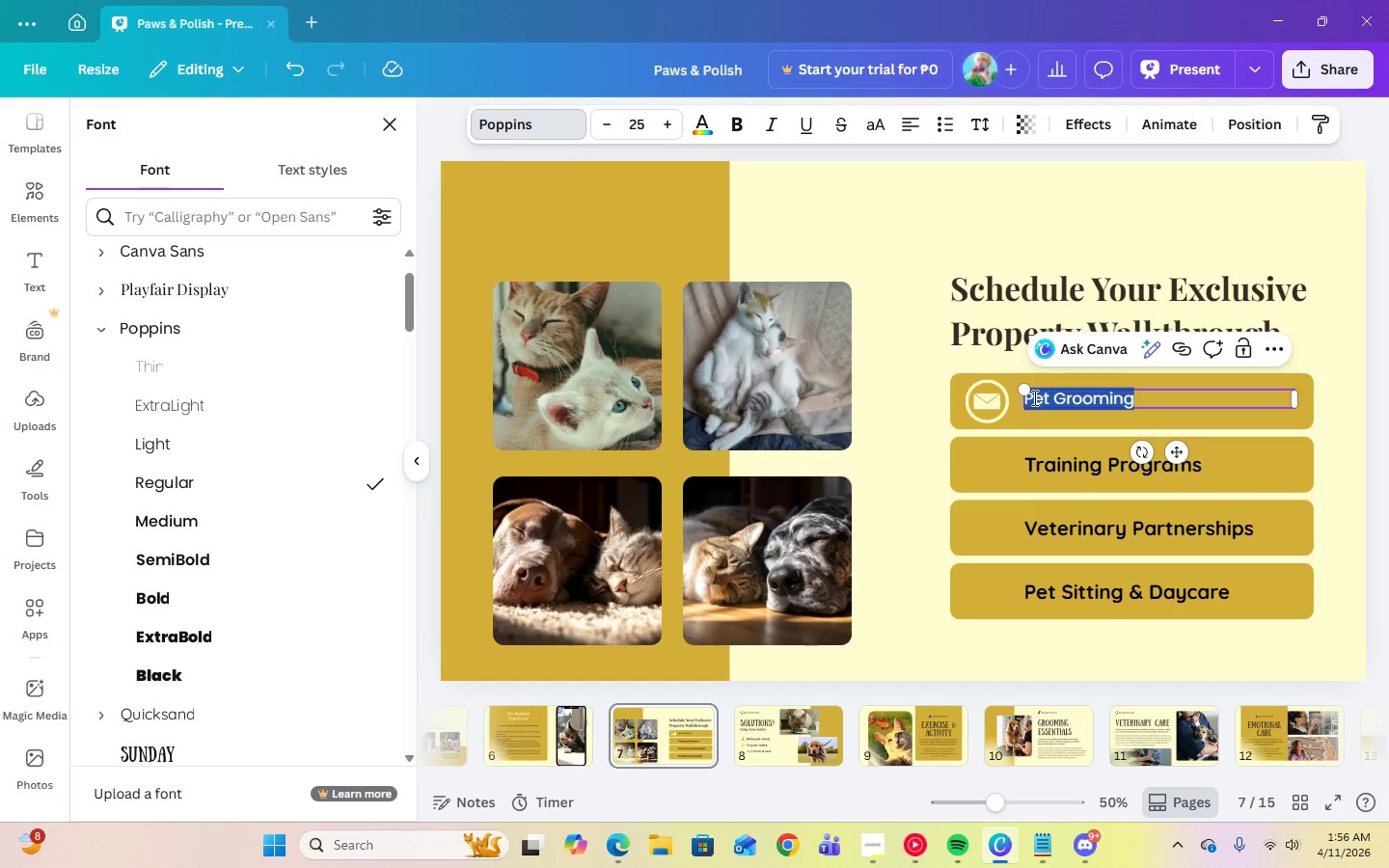 
type(pawsandpolish)
 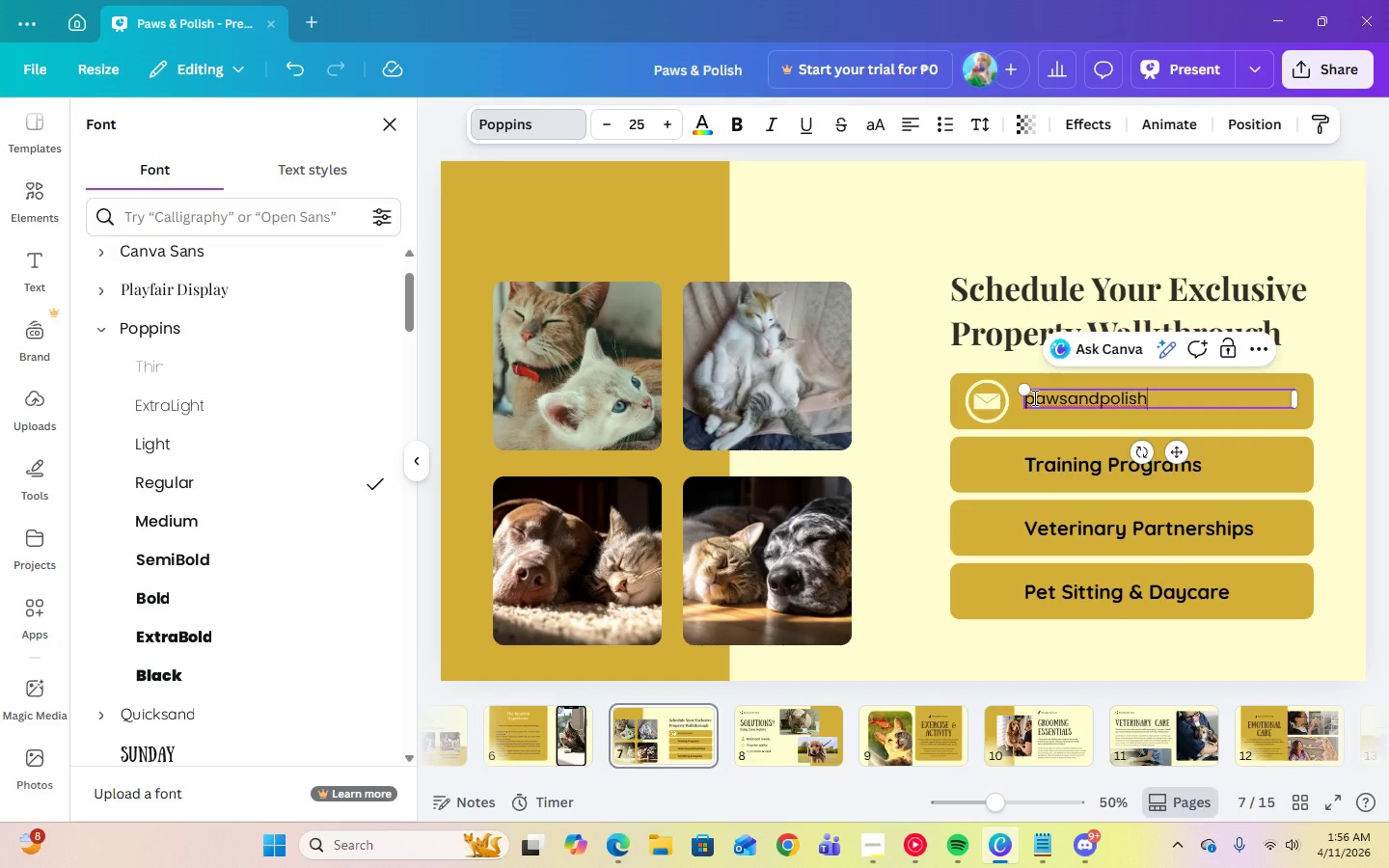 
type(.com)
 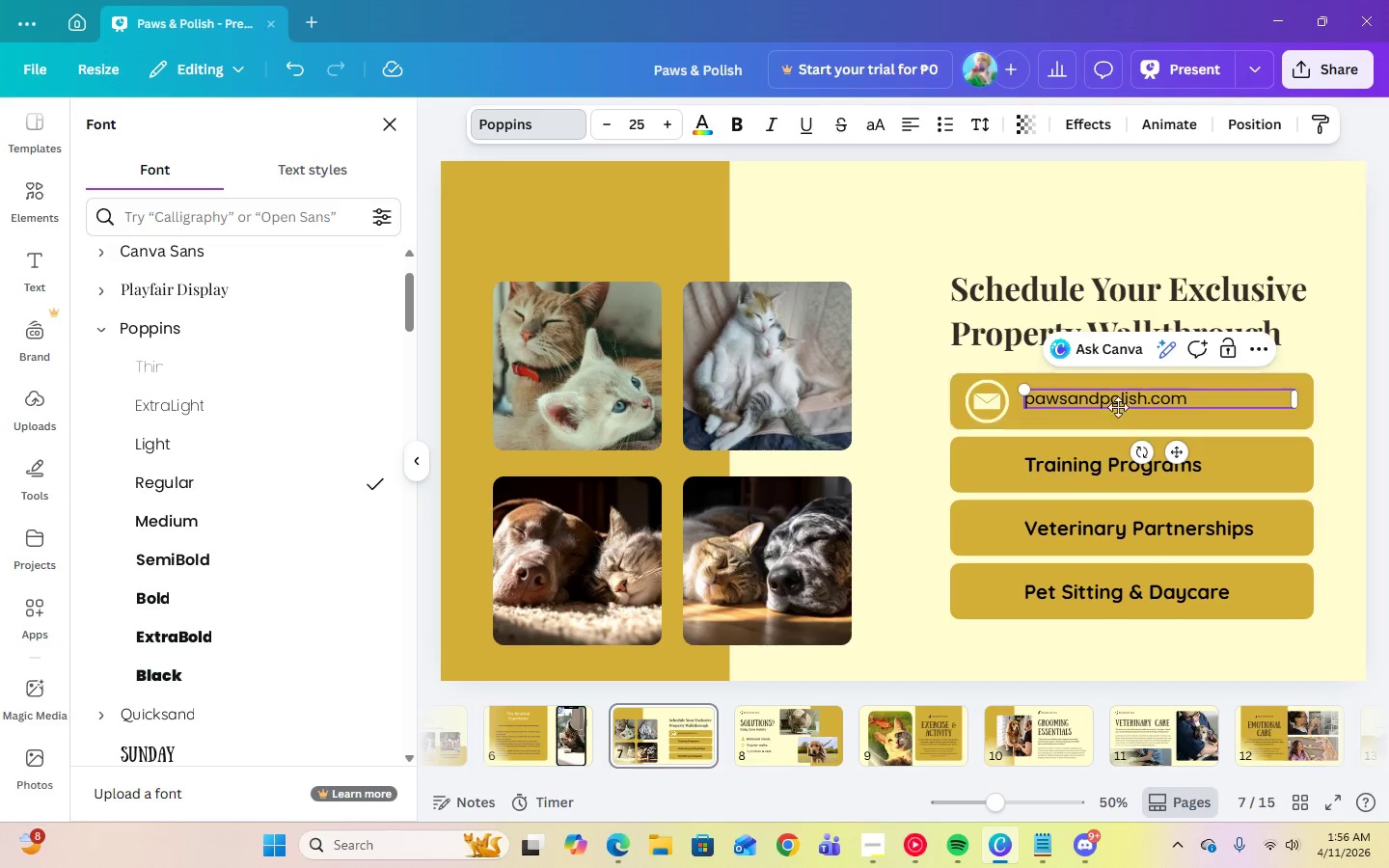 
left_click([1331, 365])
 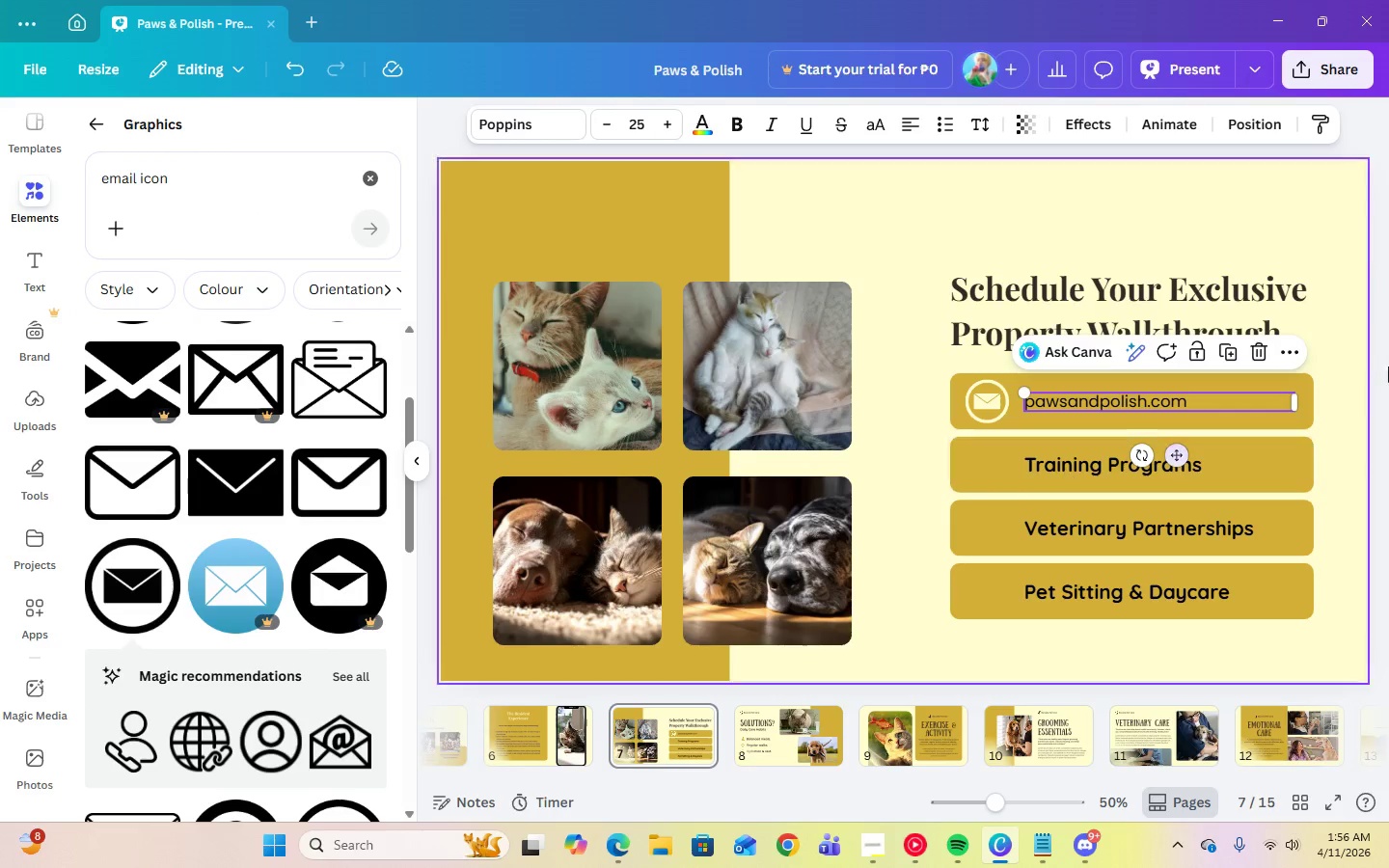 
double_click([308, 182])
 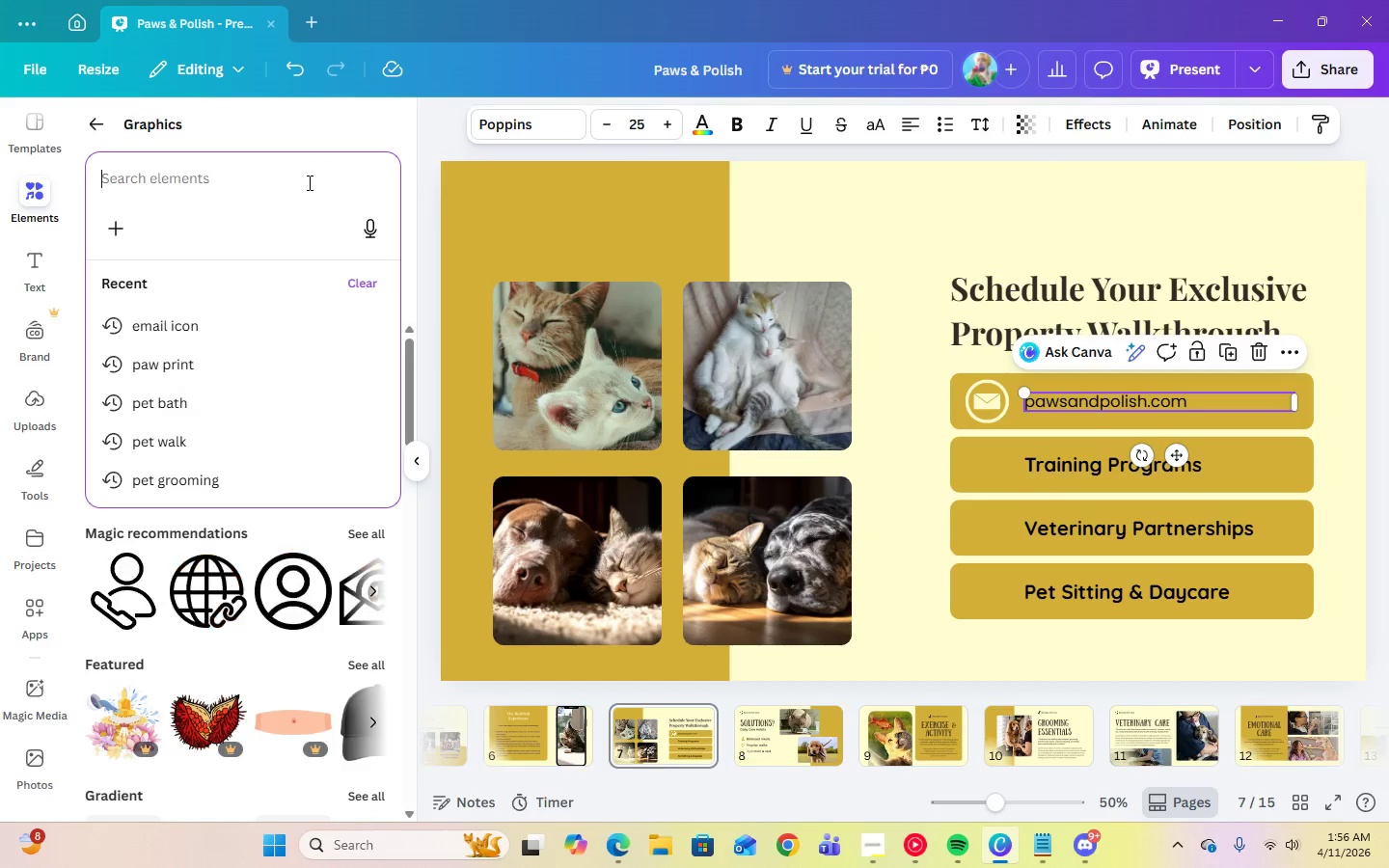 
type(web)
 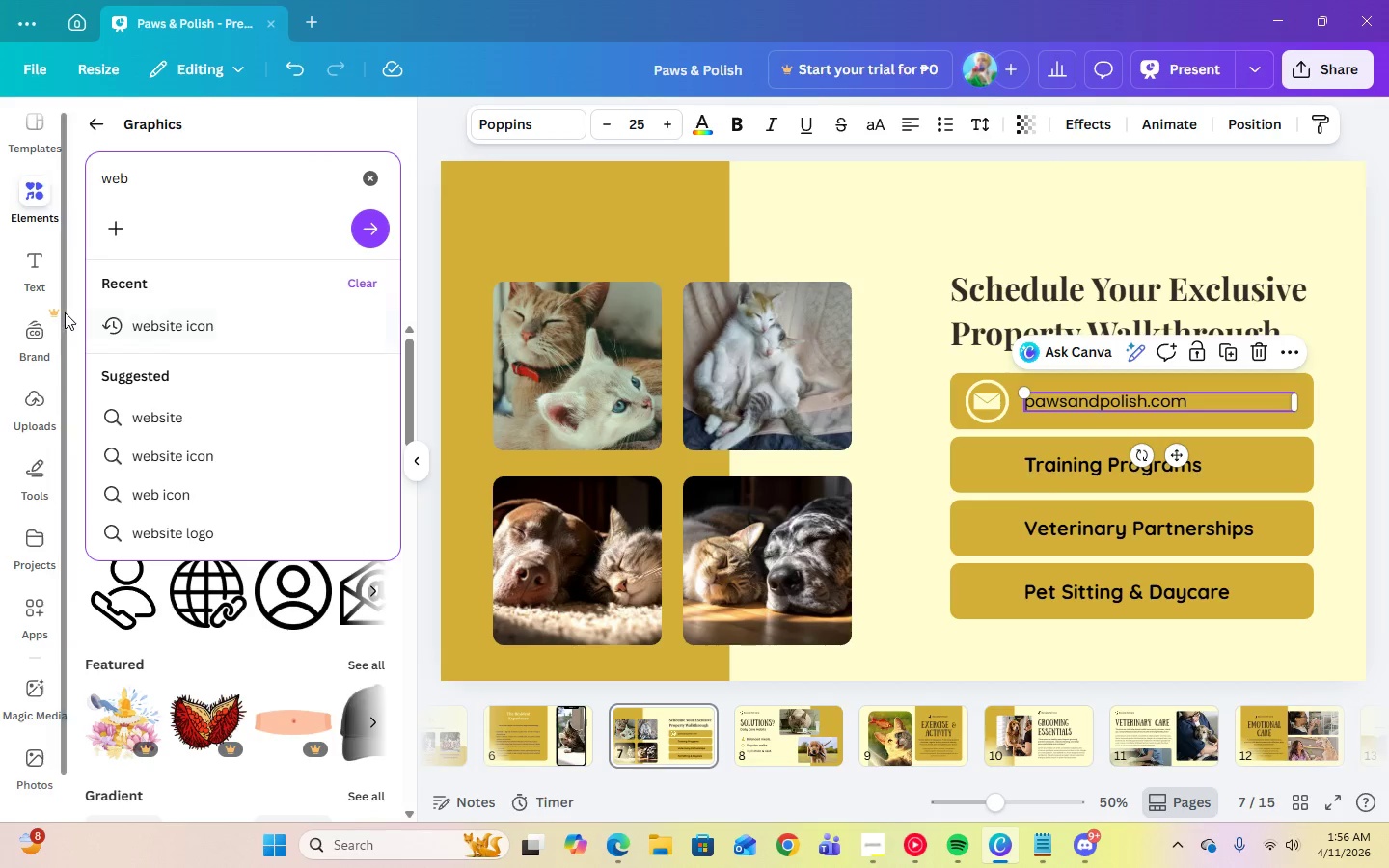 
left_click([177, 323])
 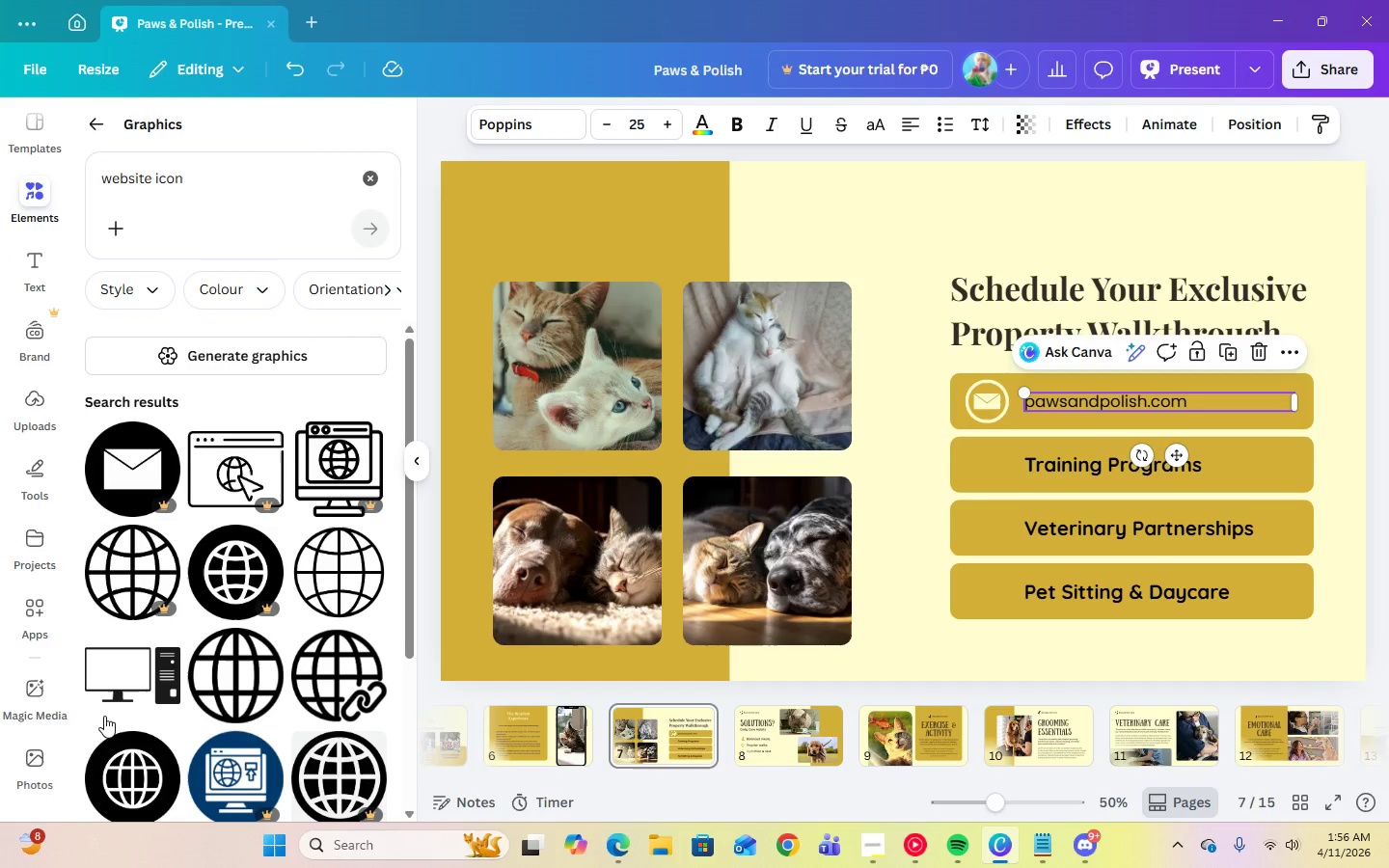 
scroll: coordinate [320, 714], scroll_direction: down, amount: 1.0
 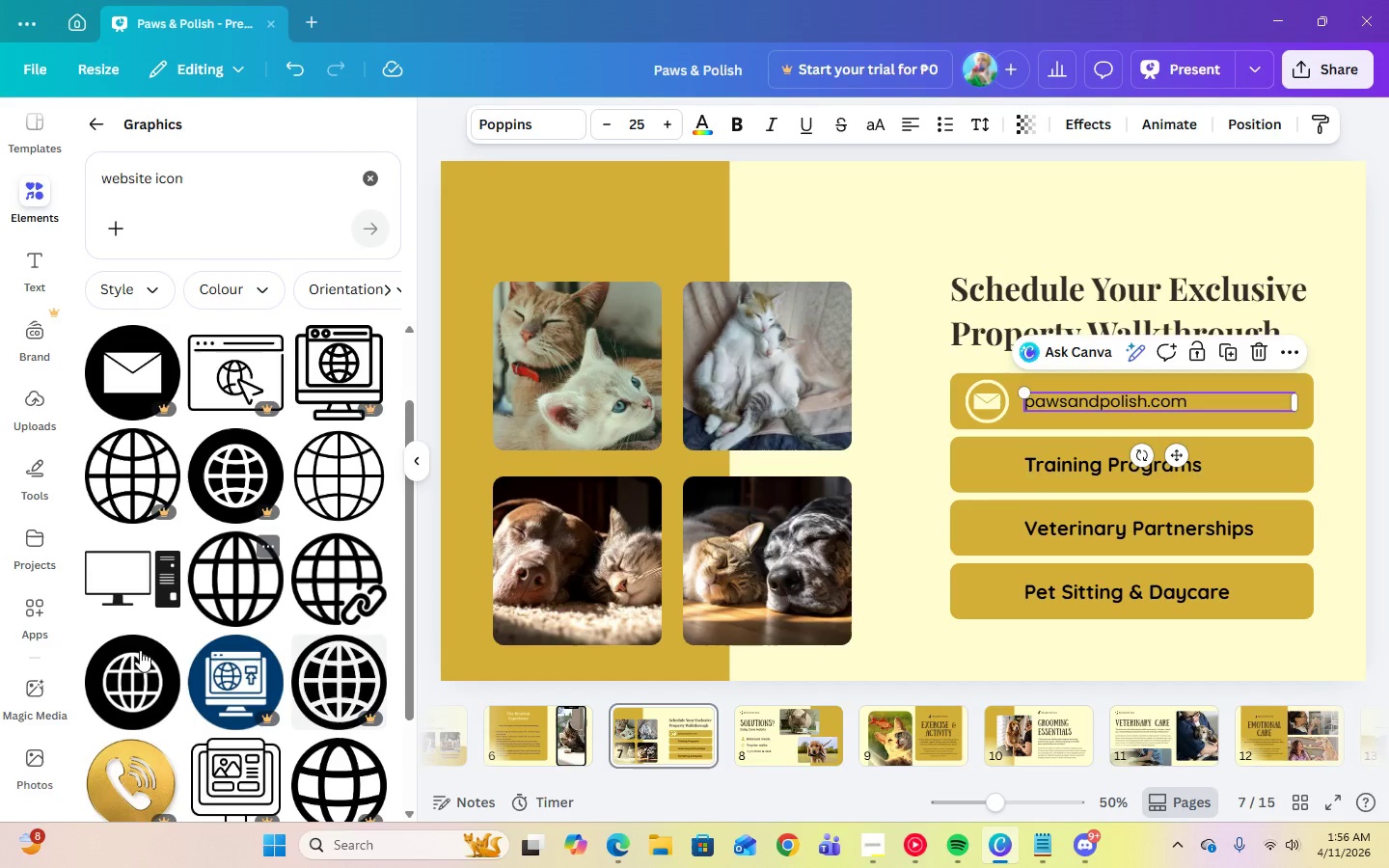 
left_click([222, 582])
 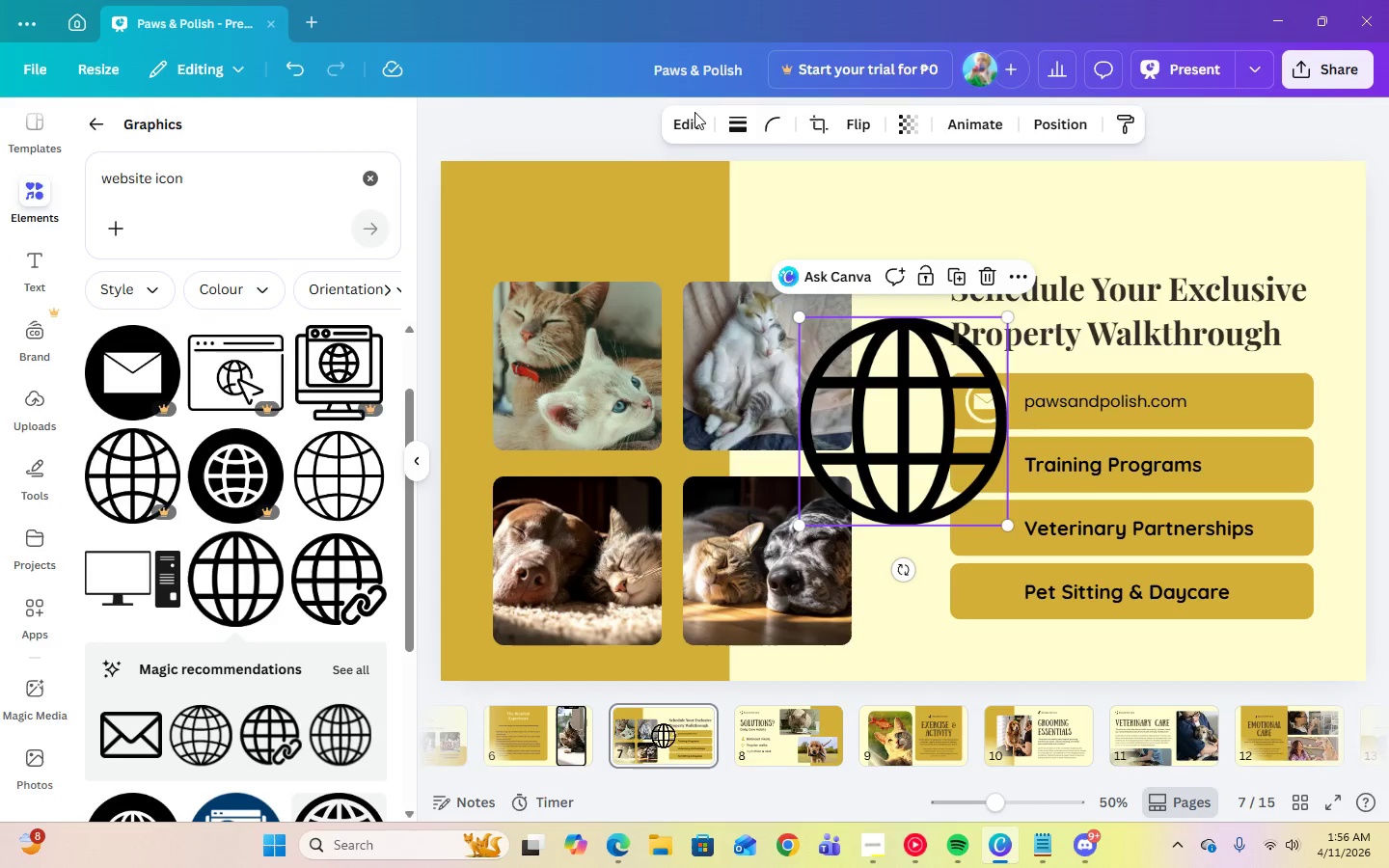 
left_click([719, 117])
 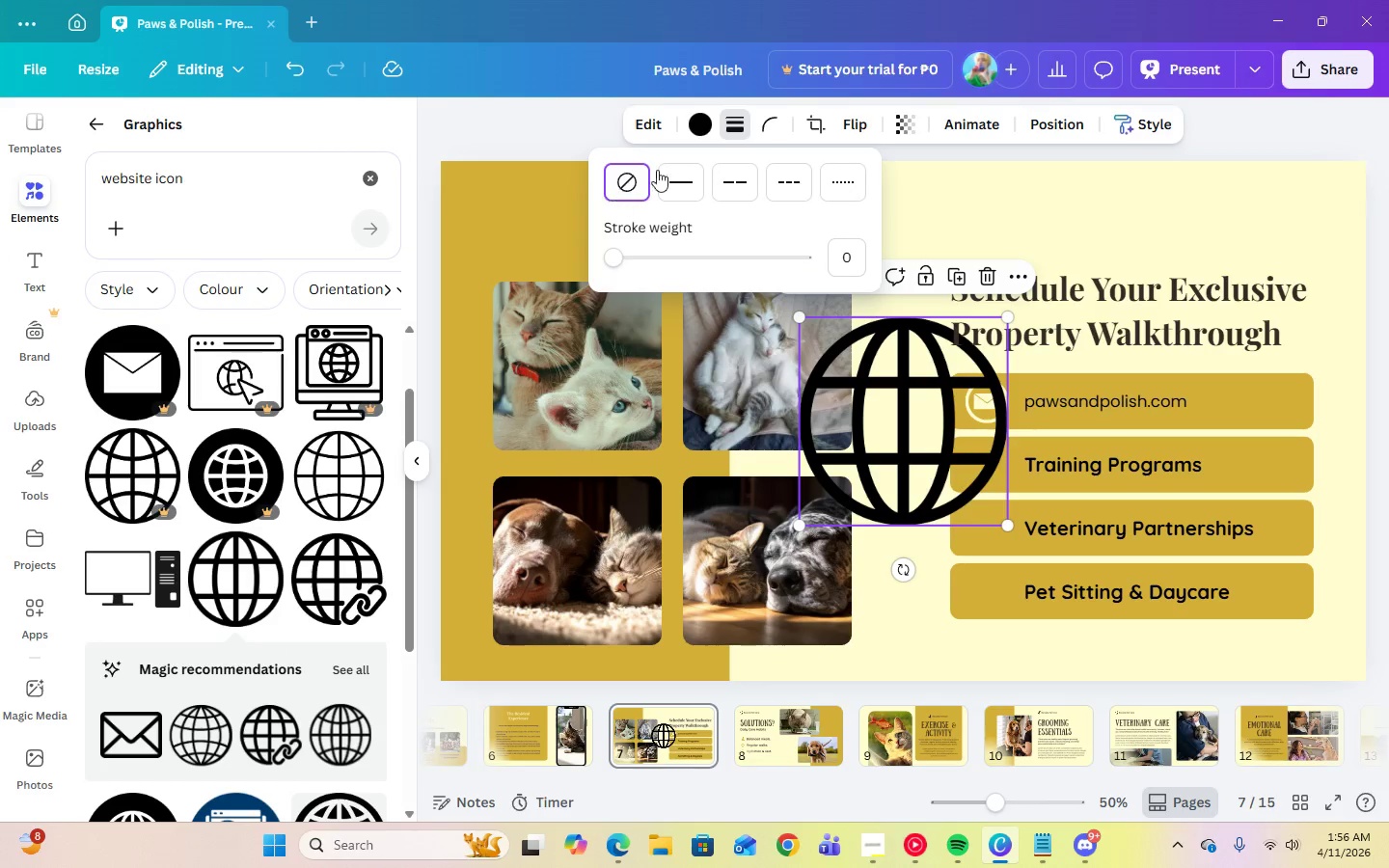 
left_click([713, 130])
 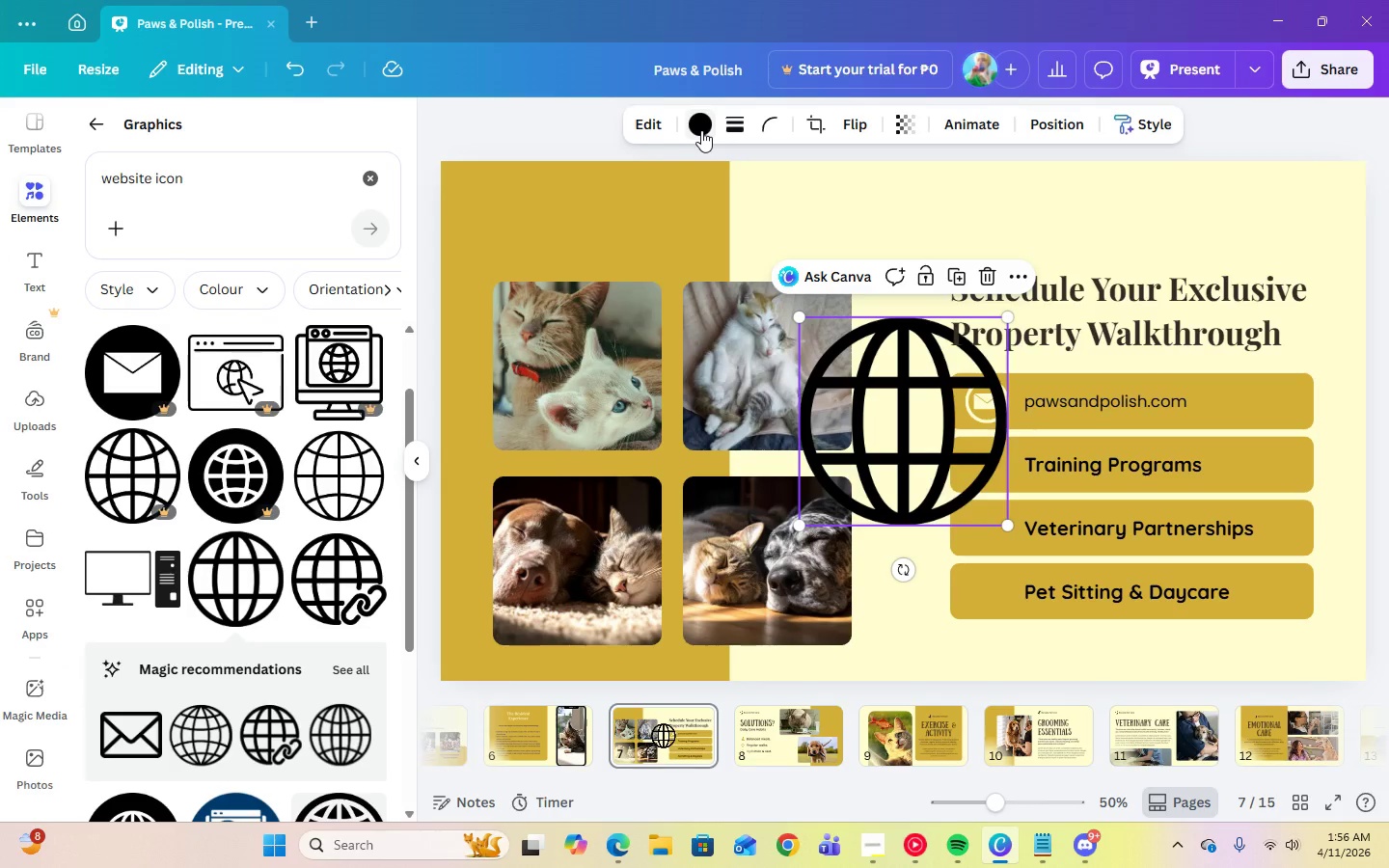 
double_click([701, 130])
 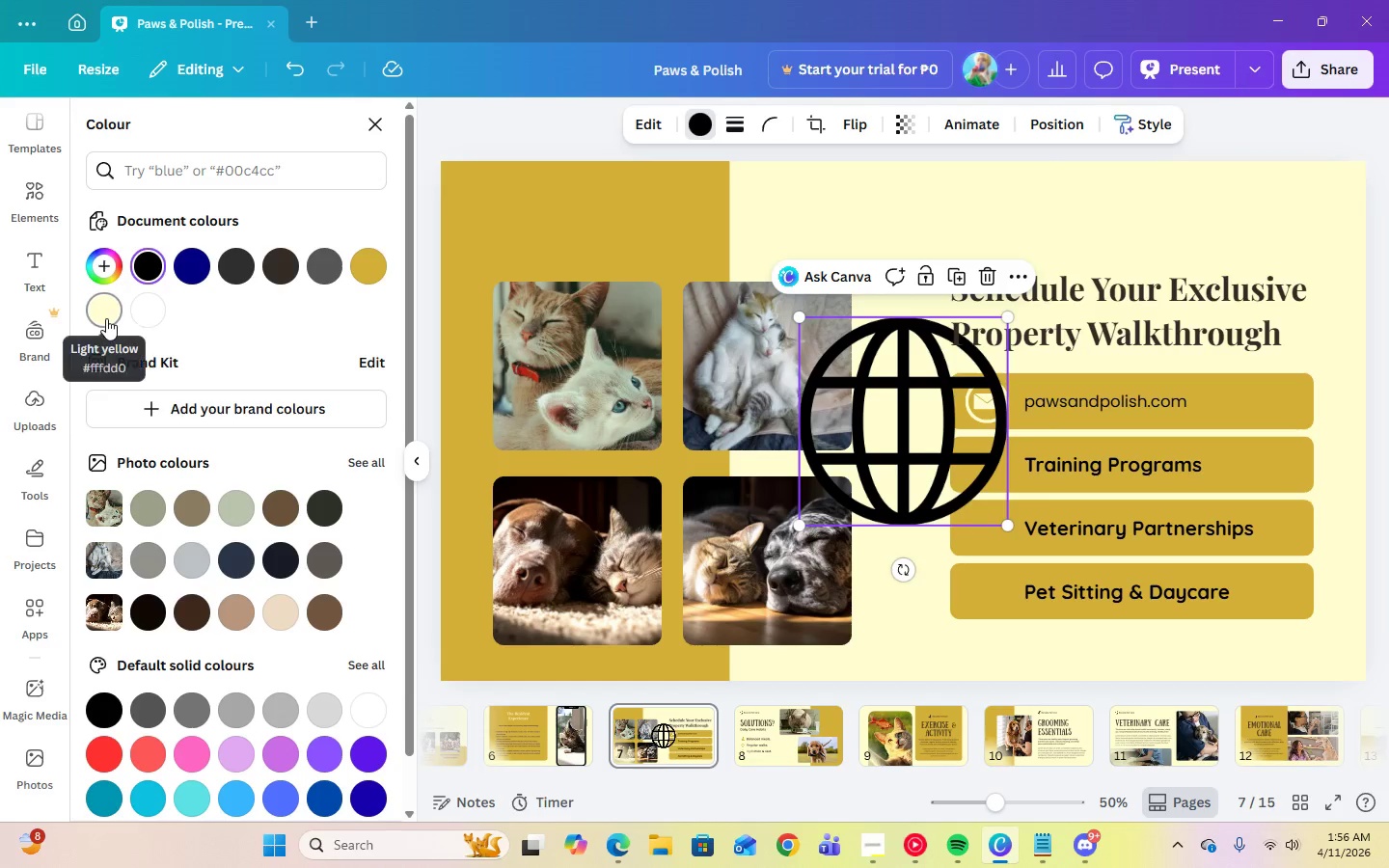 
left_click([106, 318])
 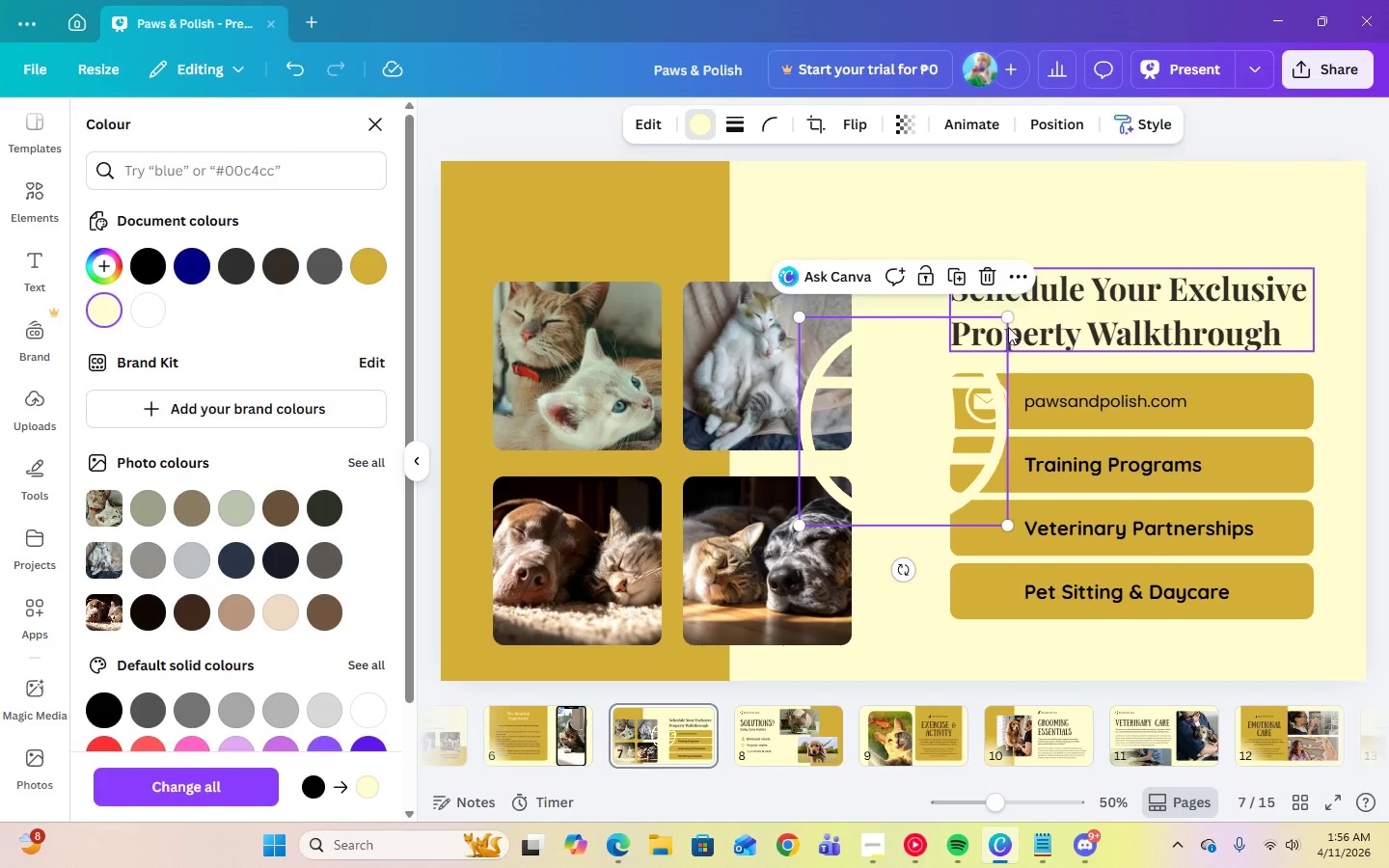 
left_click_drag(start_coordinate=[1004, 319], to_coordinate=[823, 478])
 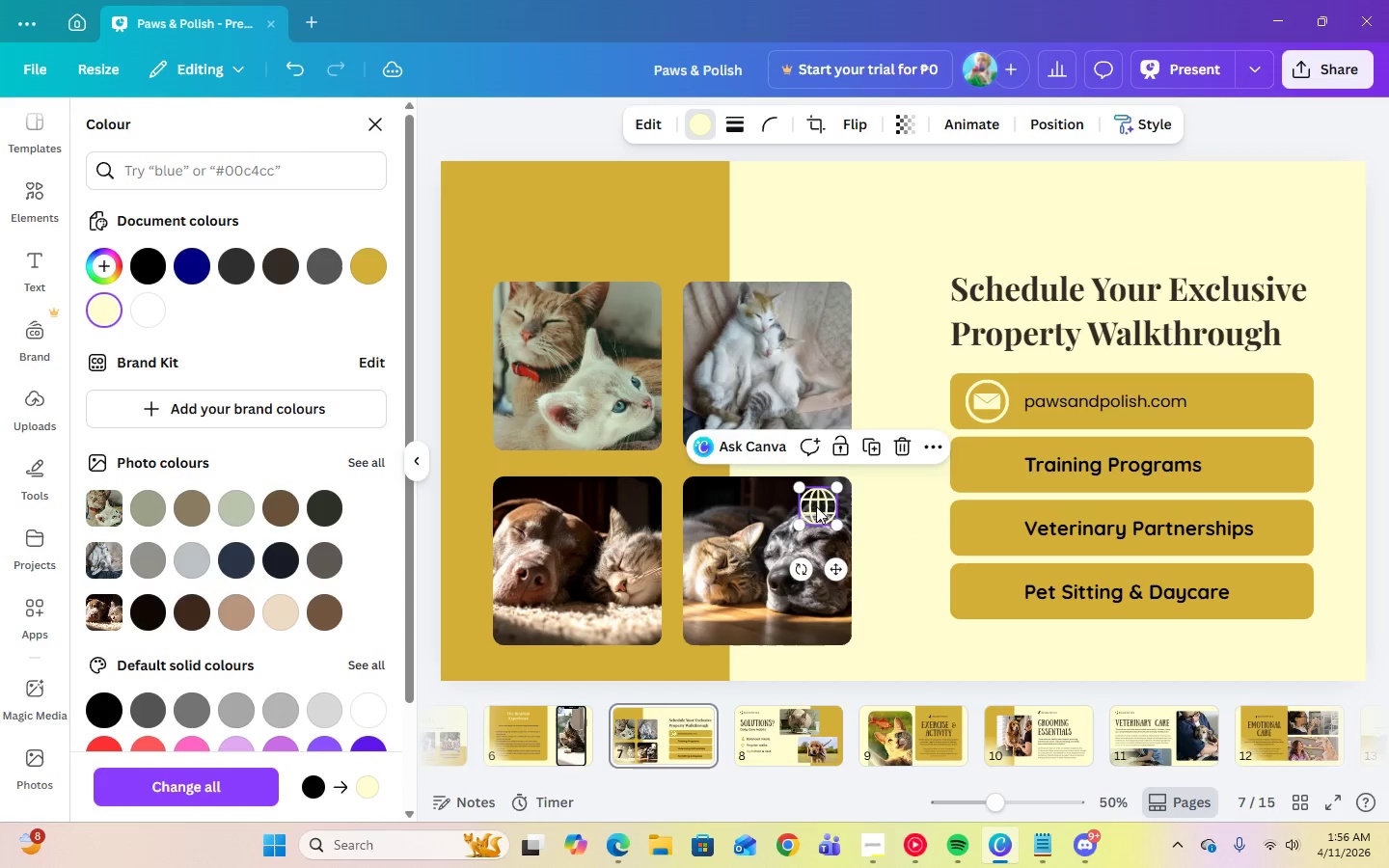 
left_click_drag(start_coordinate=[811, 503], to_coordinate=[981, 463])
 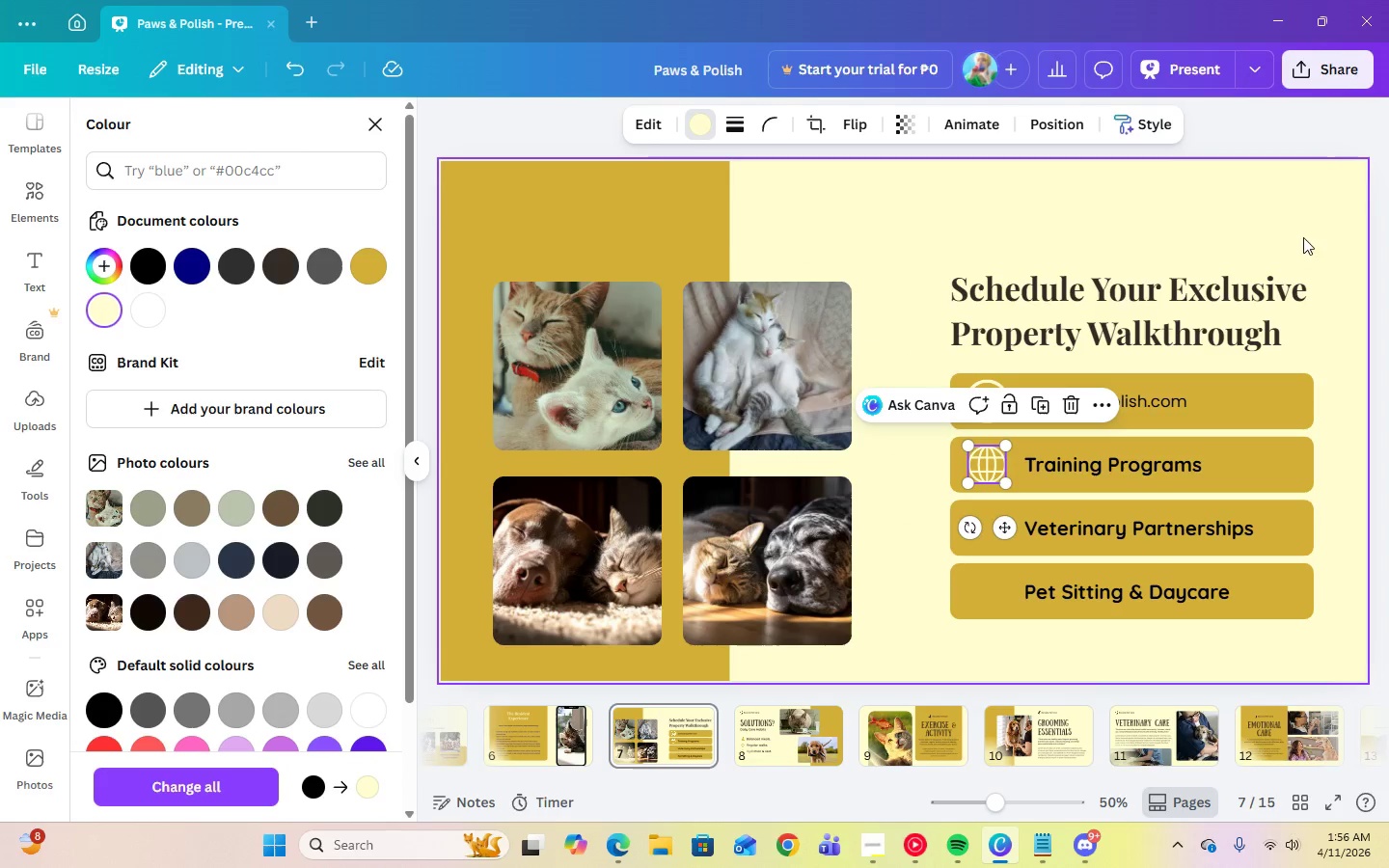 
left_click([1310, 216])
 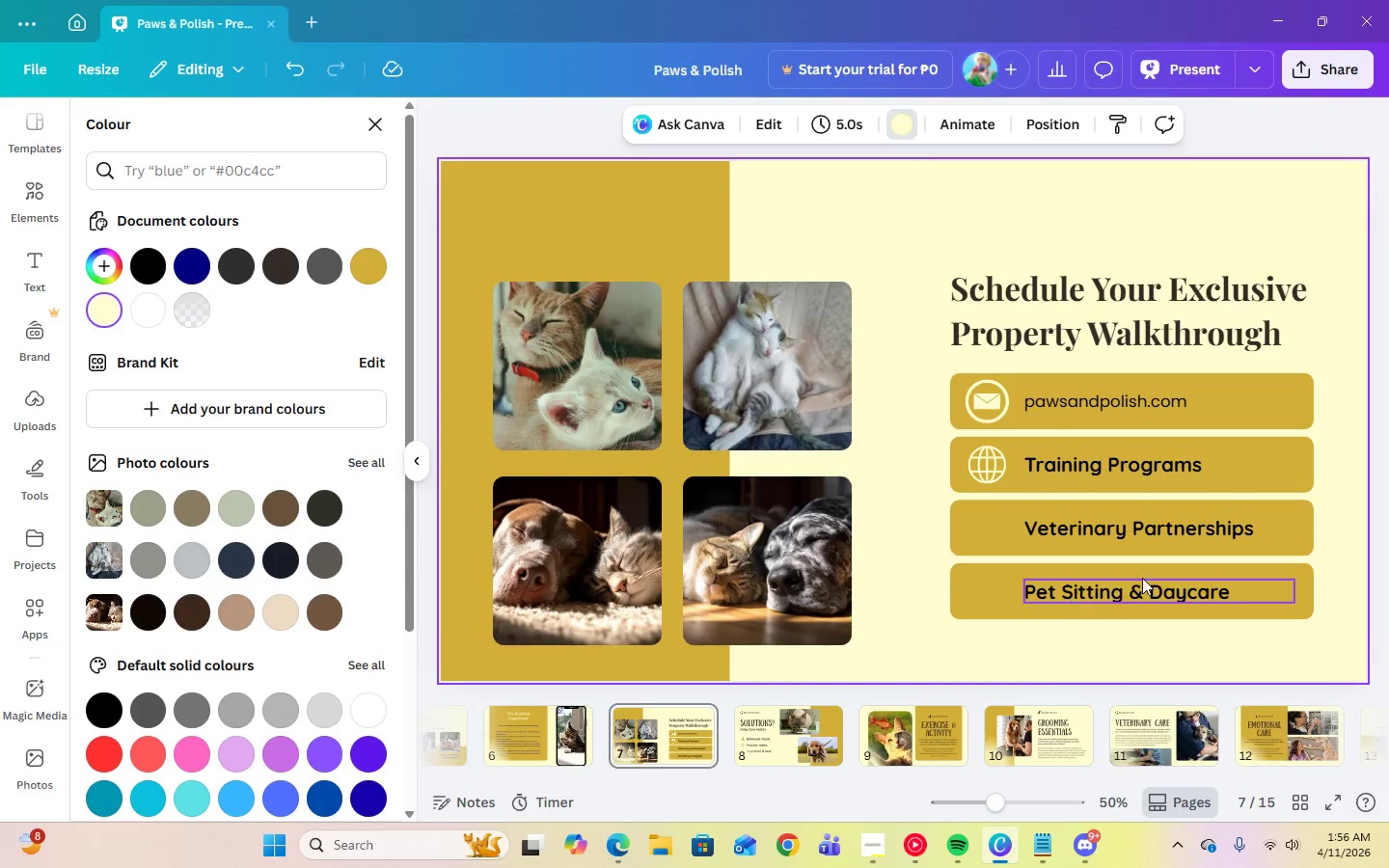 
left_click([978, 468])
 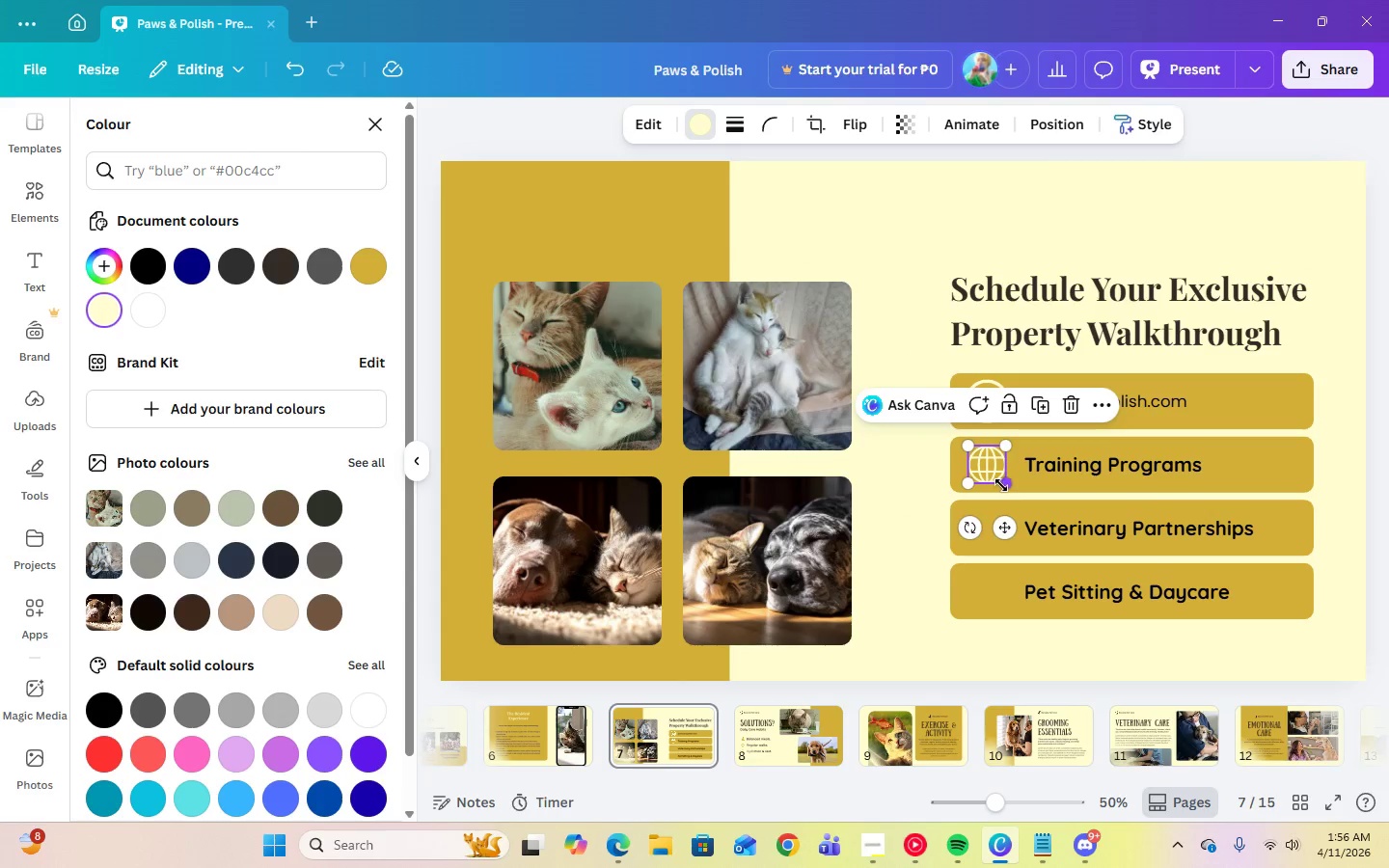 
left_click_drag(start_coordinate=[1002, 485], to_coordinate=[1007, 487])
 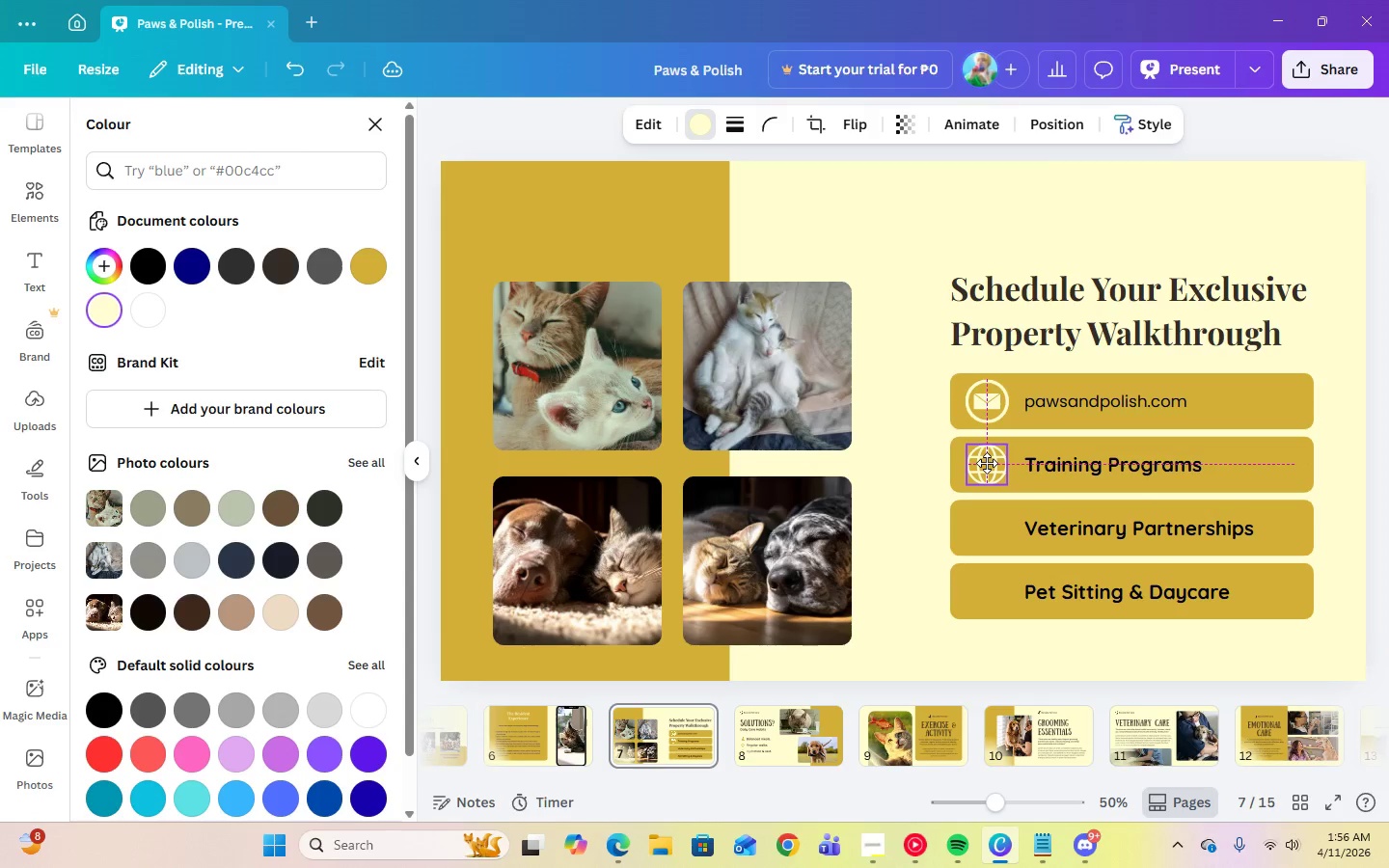 
double_click([1097, 465])
 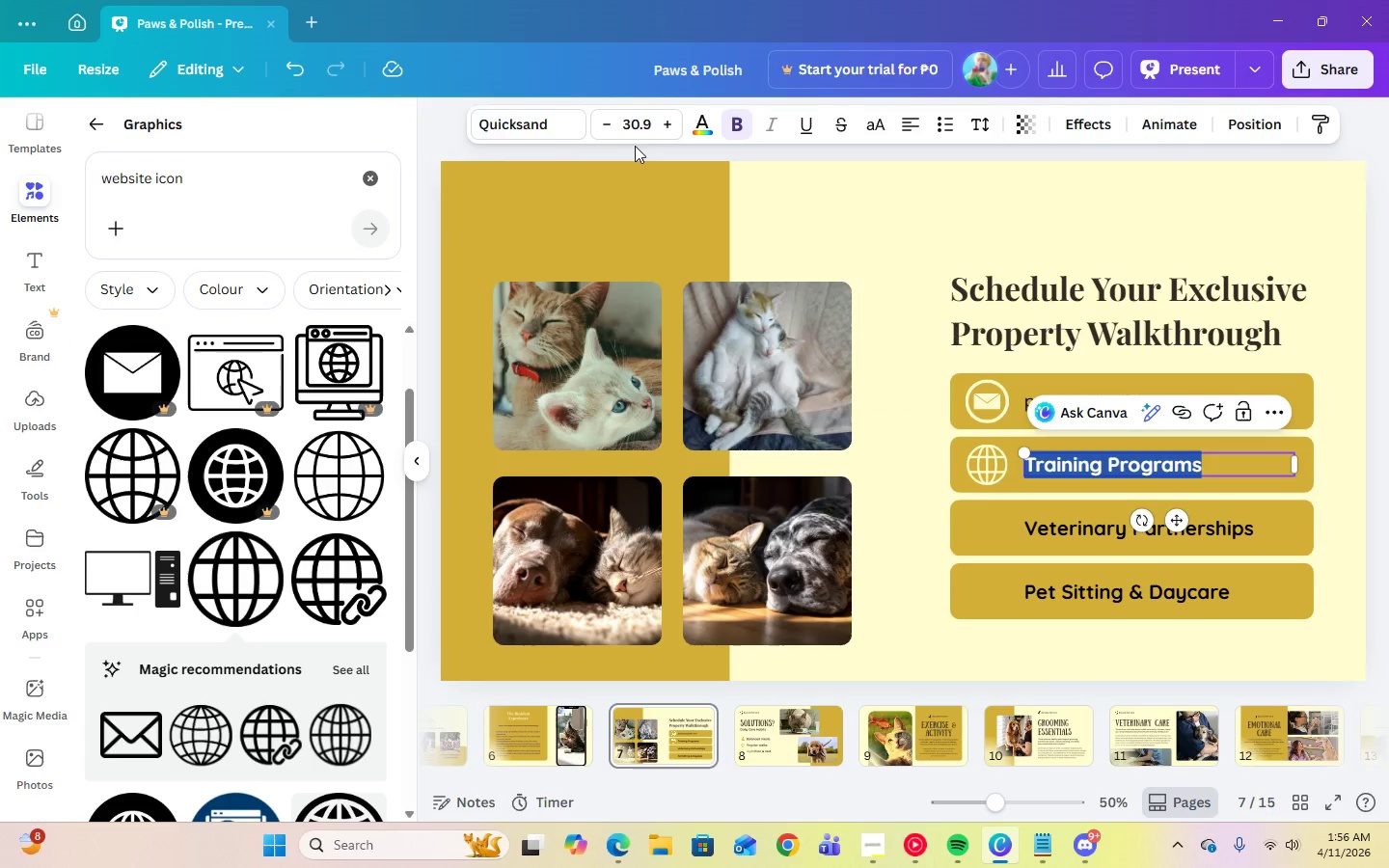 
left_click([637, 133])
 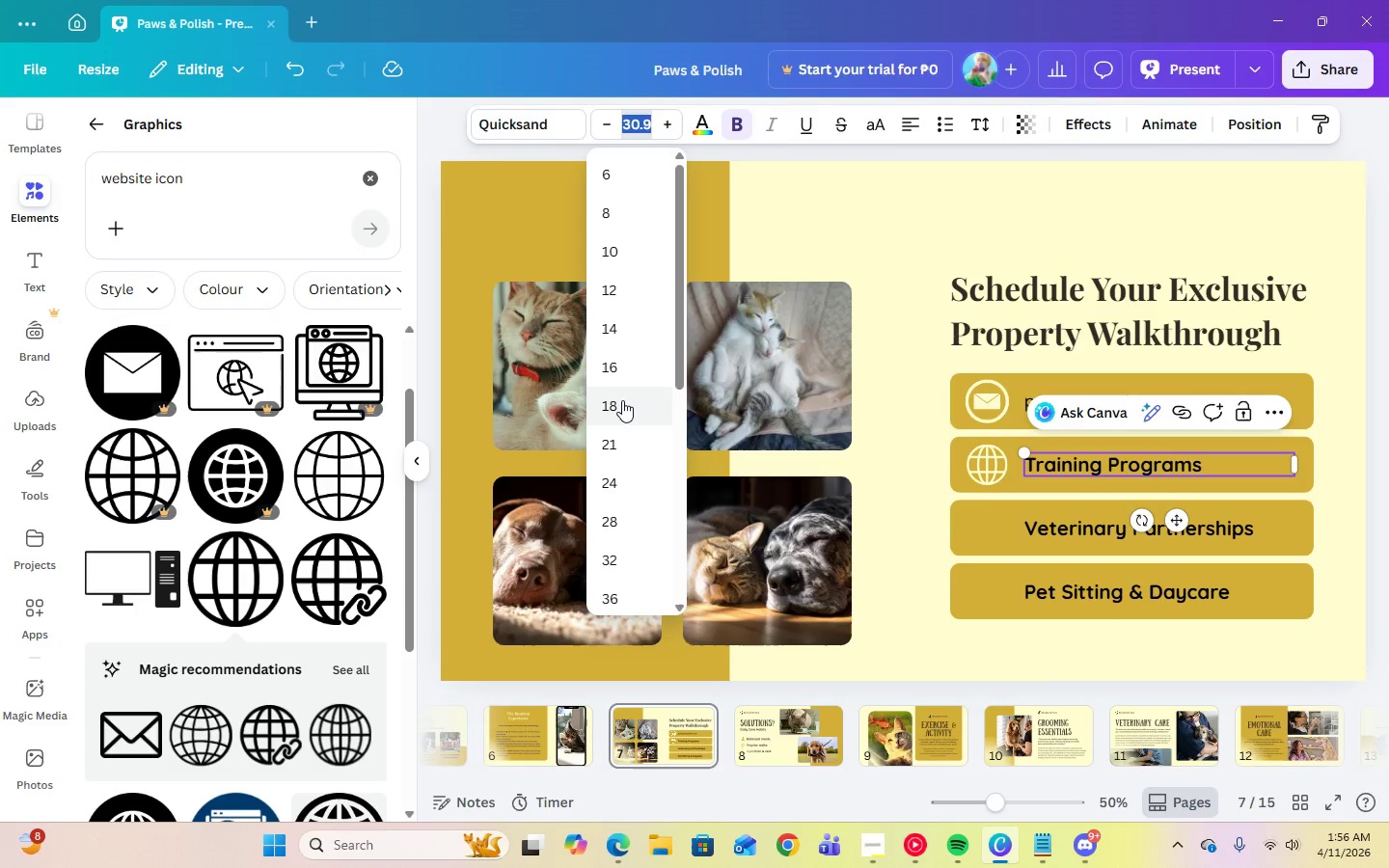 
key(Numpad2)
 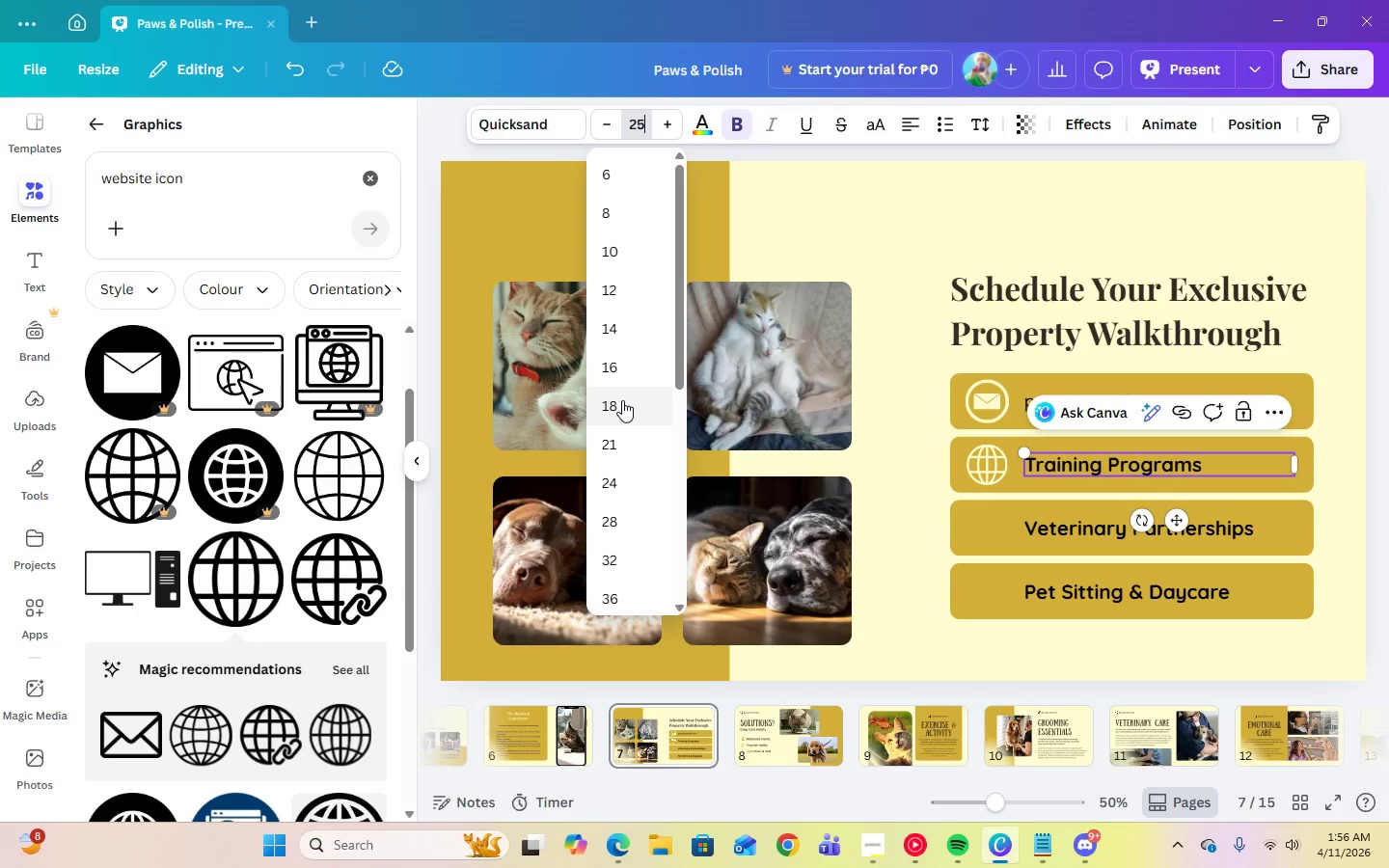 
key(Numpad5)
 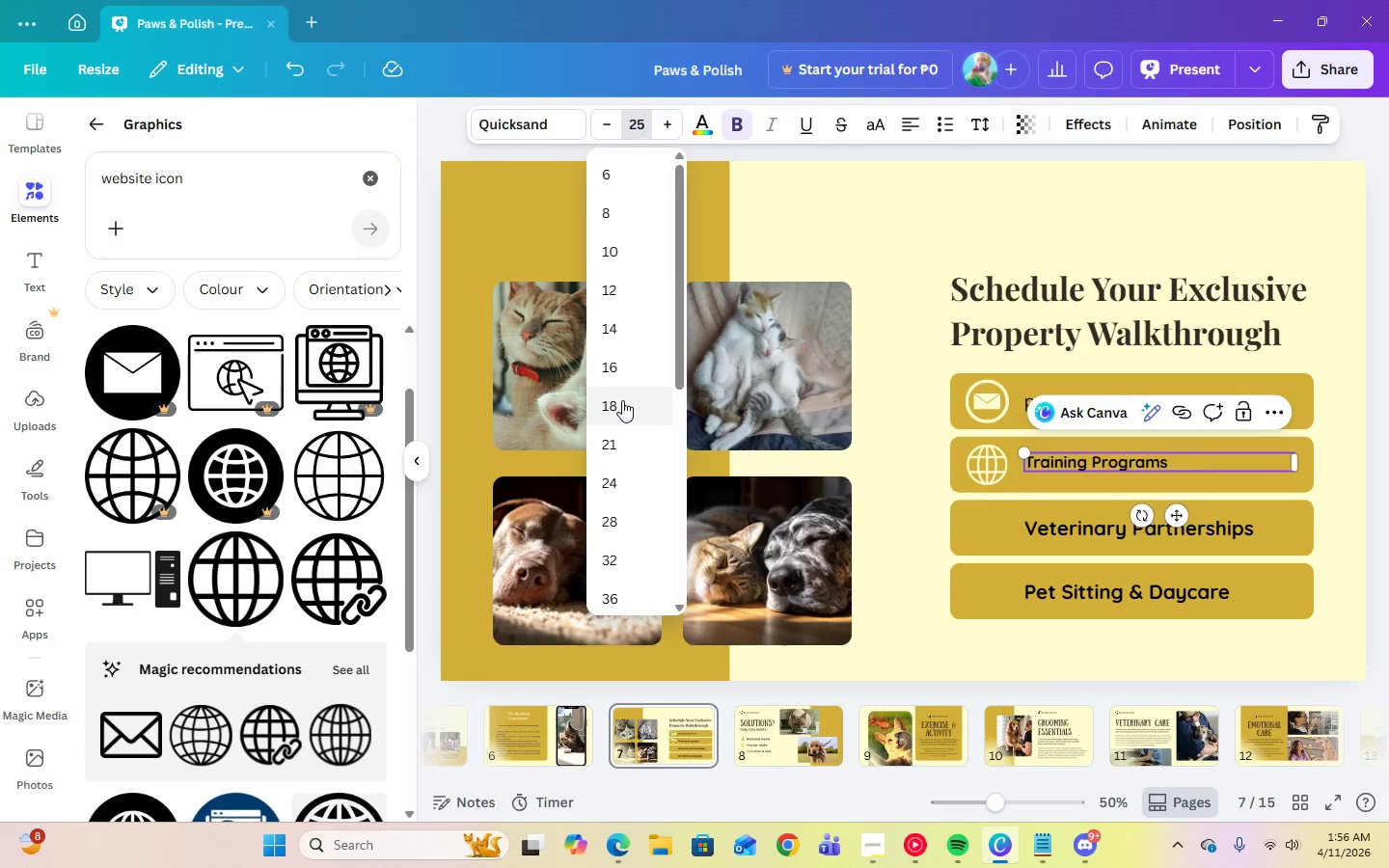 
key(Enter)
 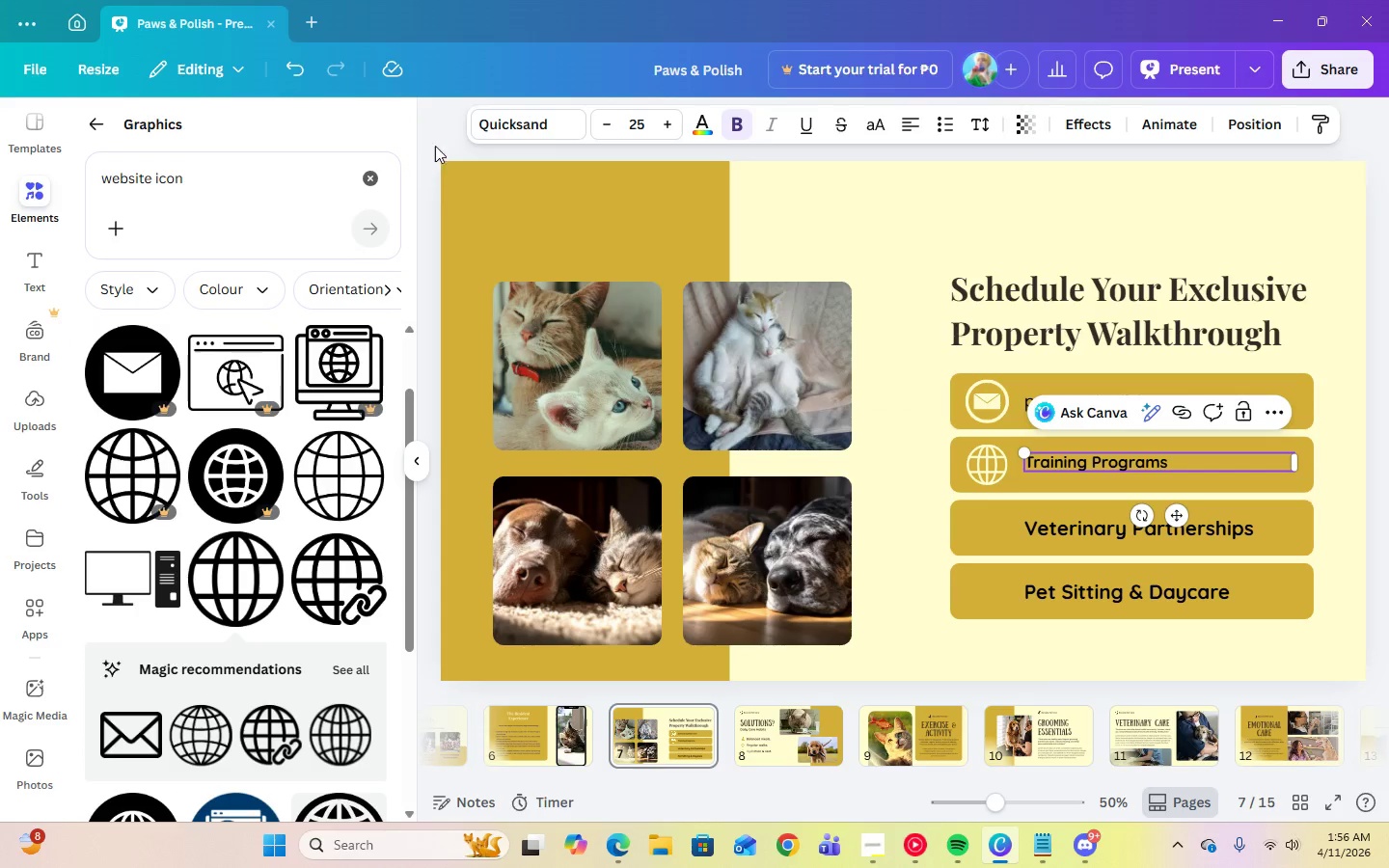 
left_click([494, 131])
 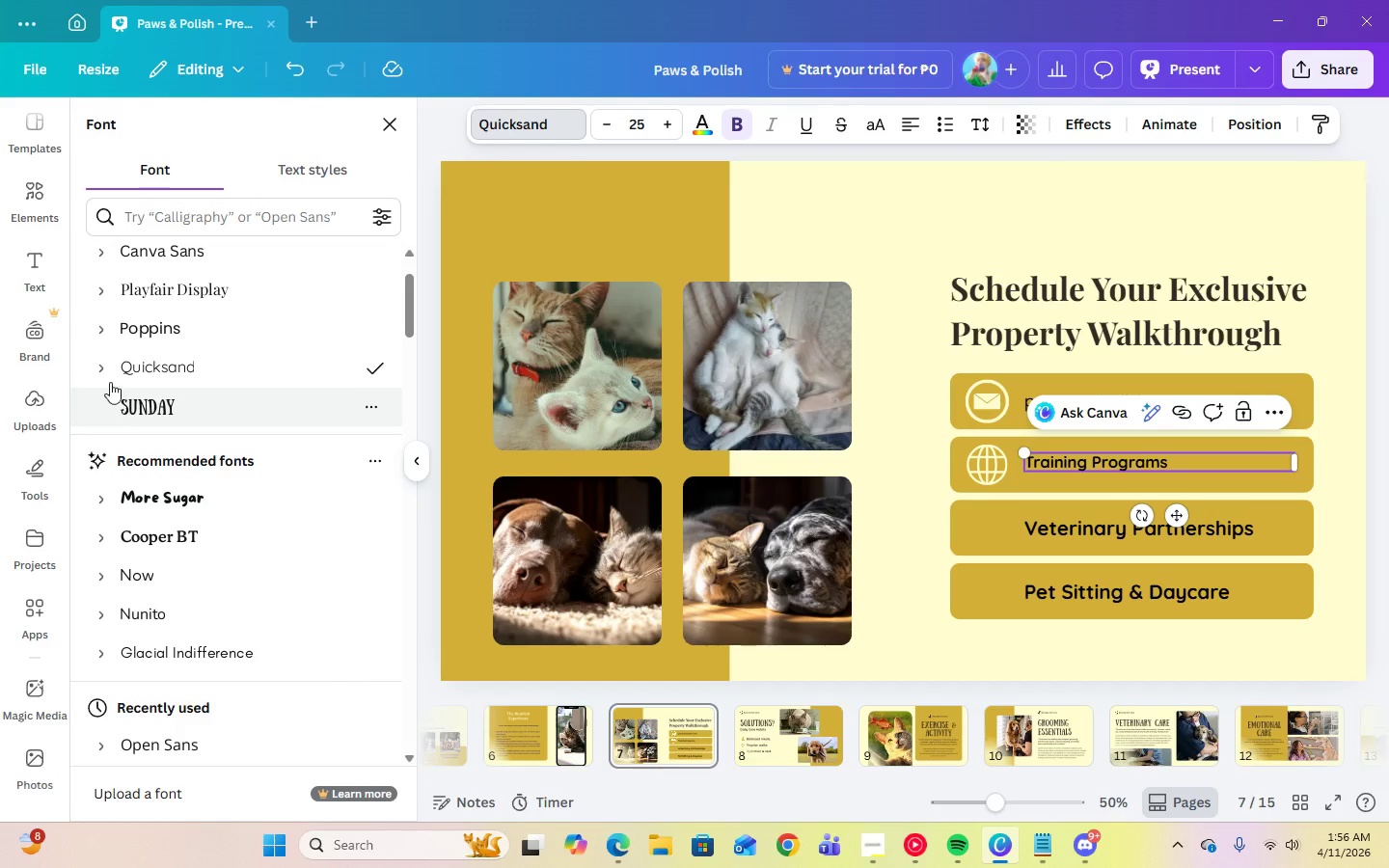 
left_click([106, 333])
 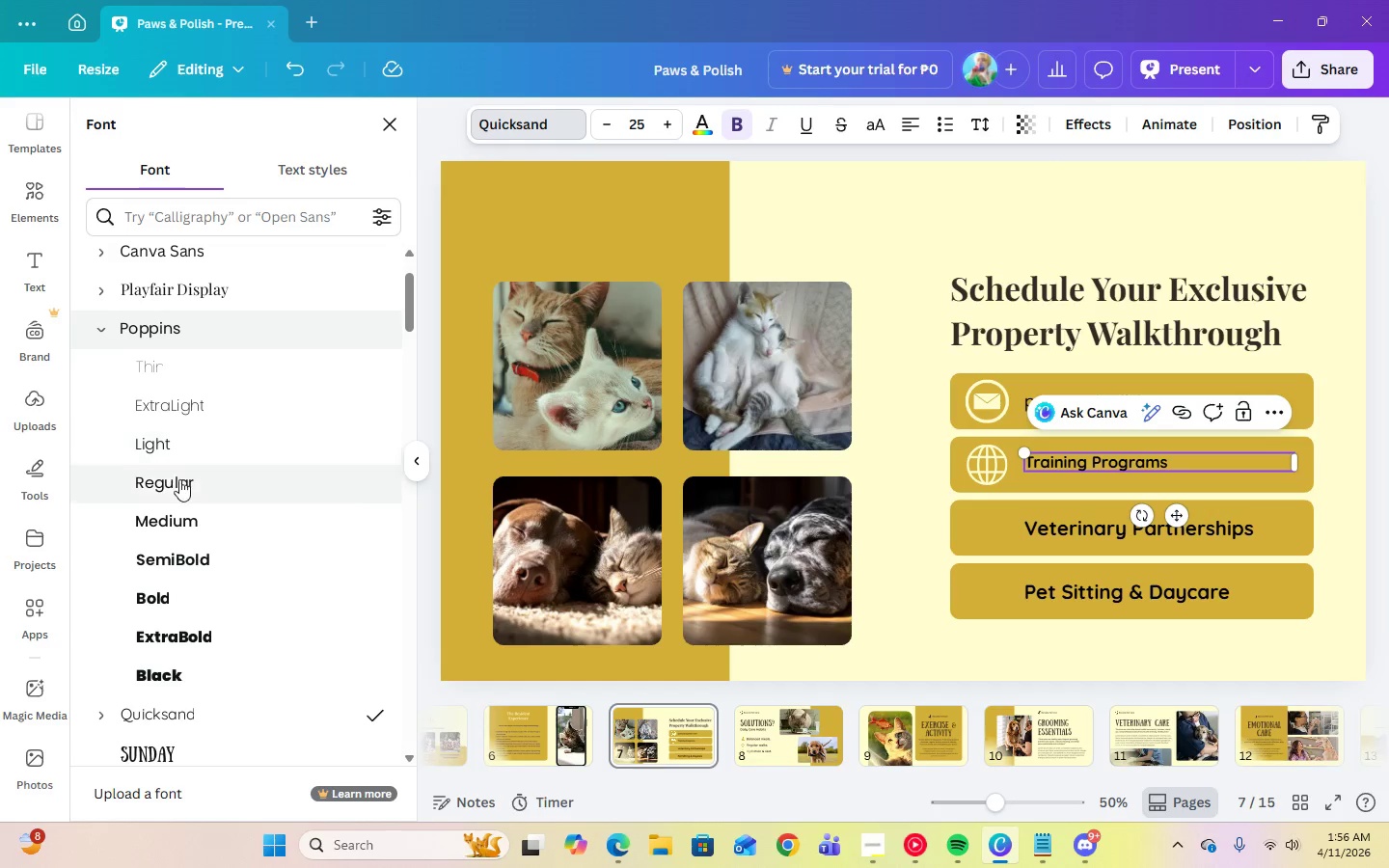 
left_click([174, 485])
 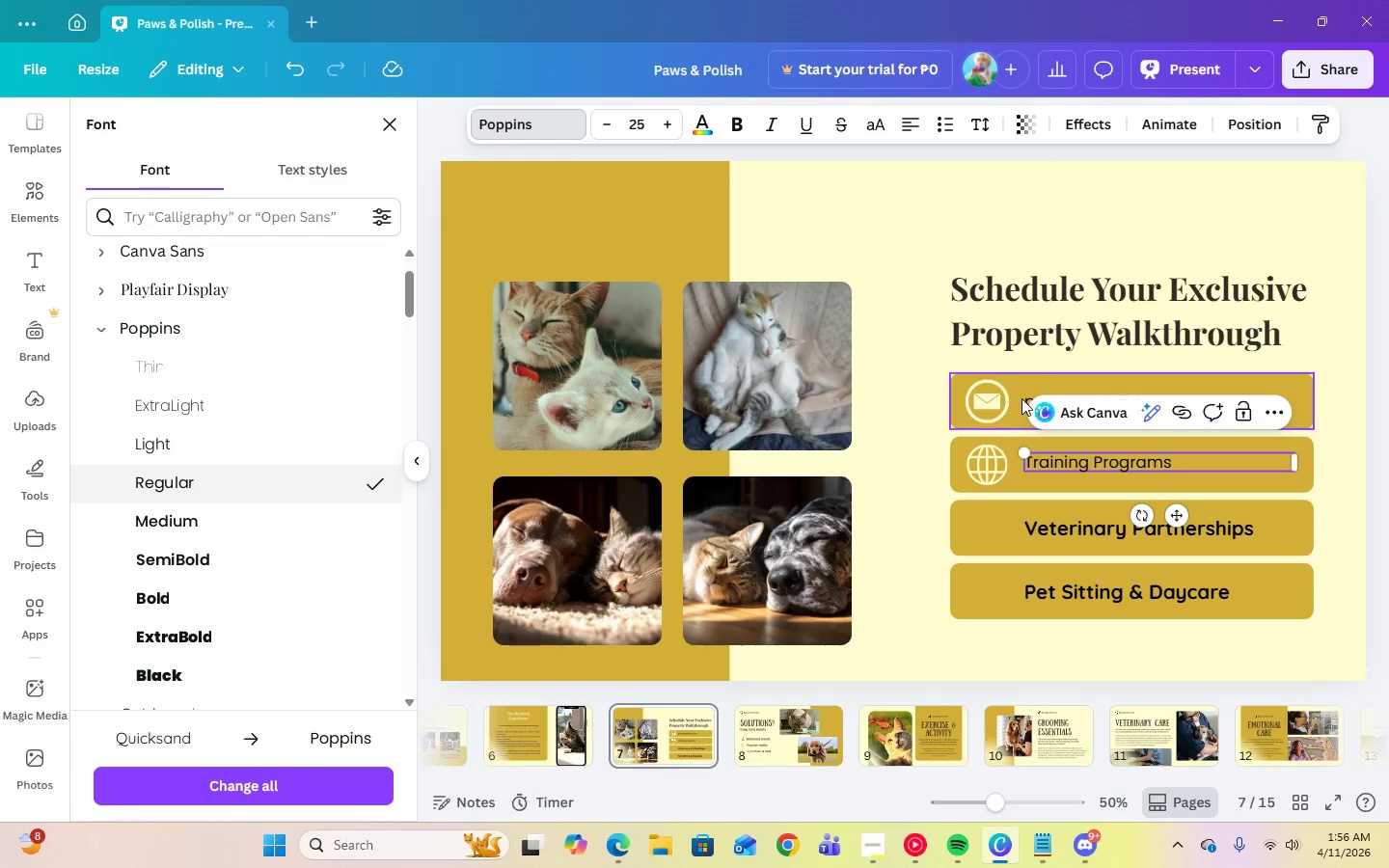 
left_click([1026, 398])
 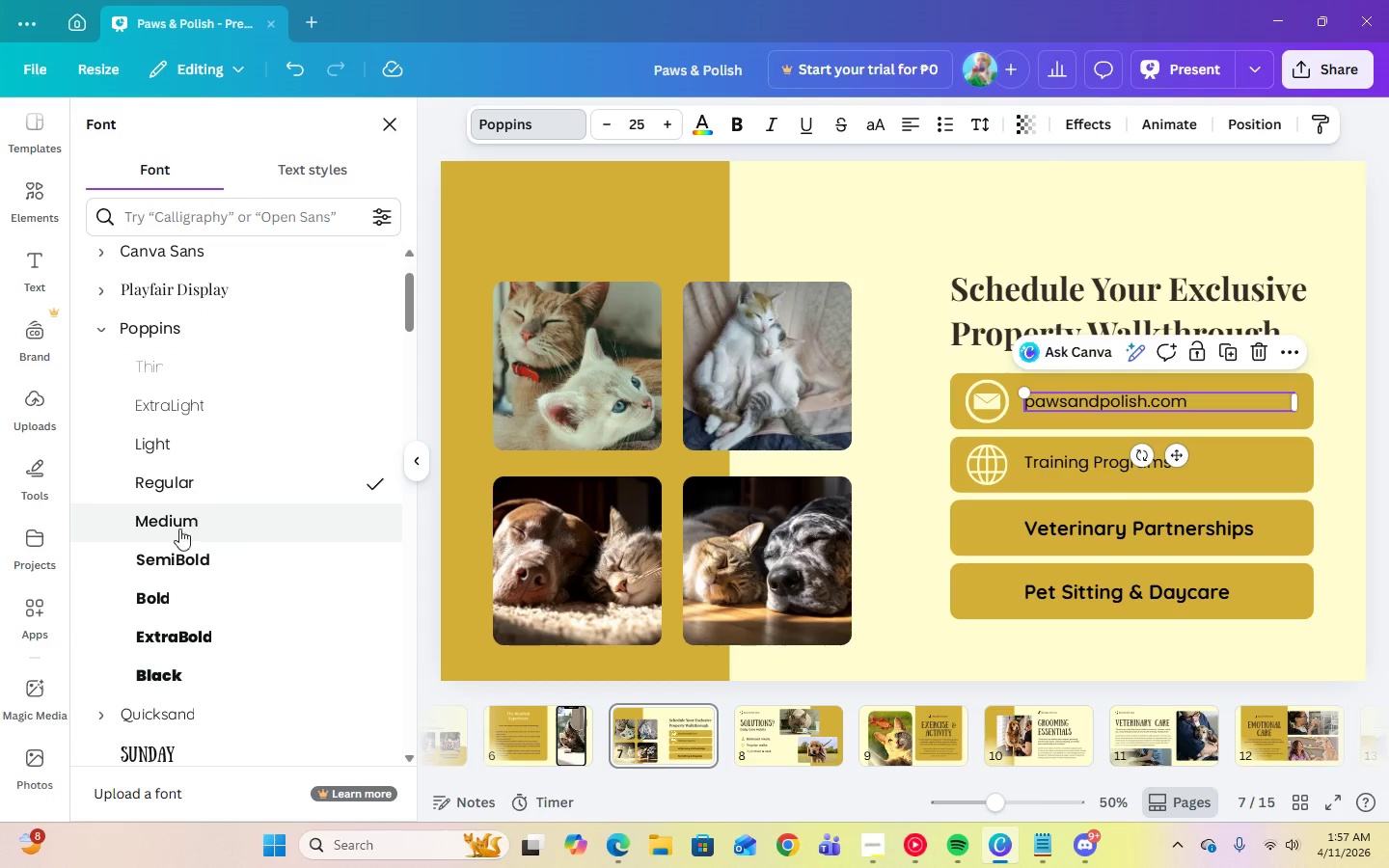 
left_click([167, 521])
 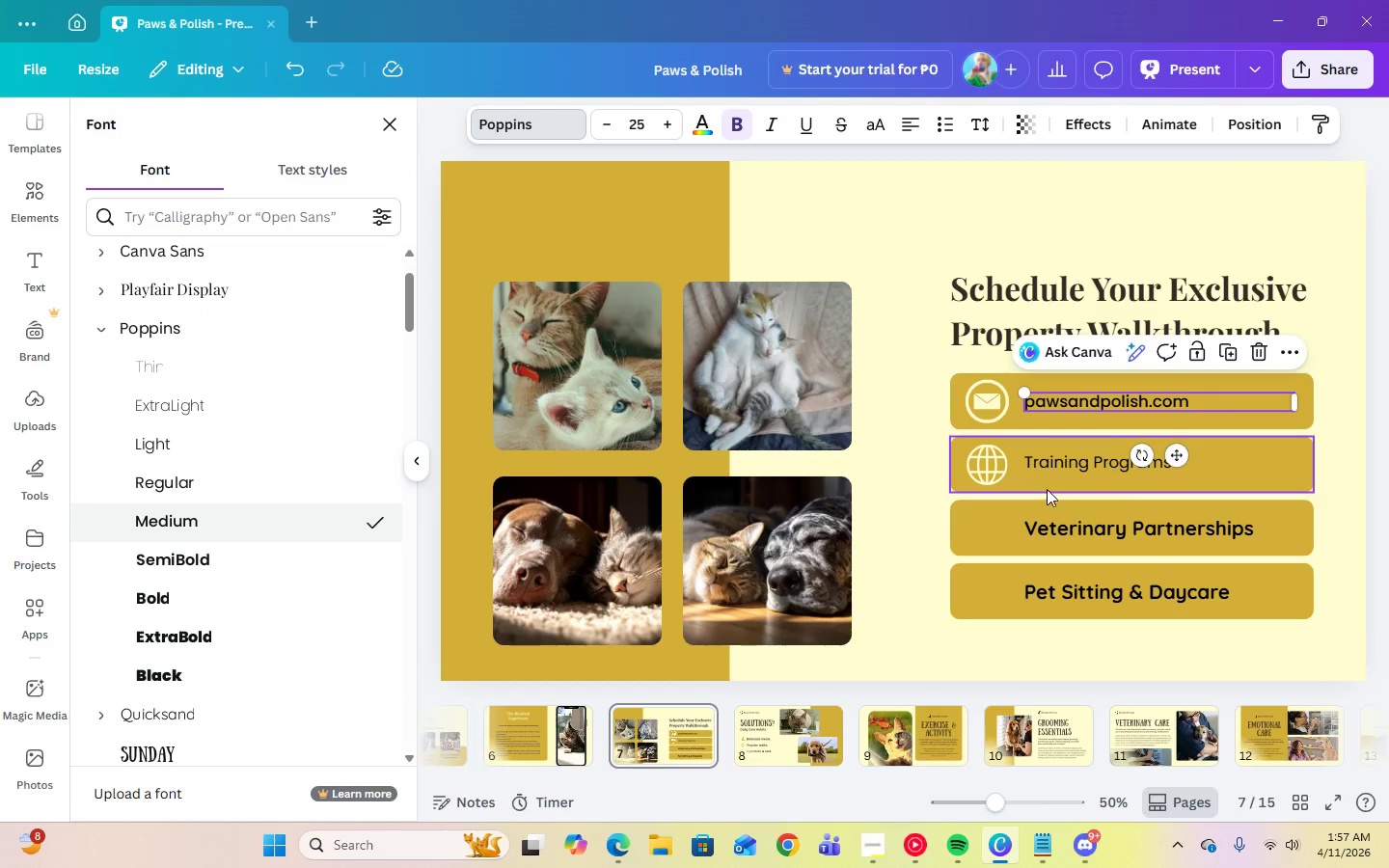 
left_click([1057, 469])
 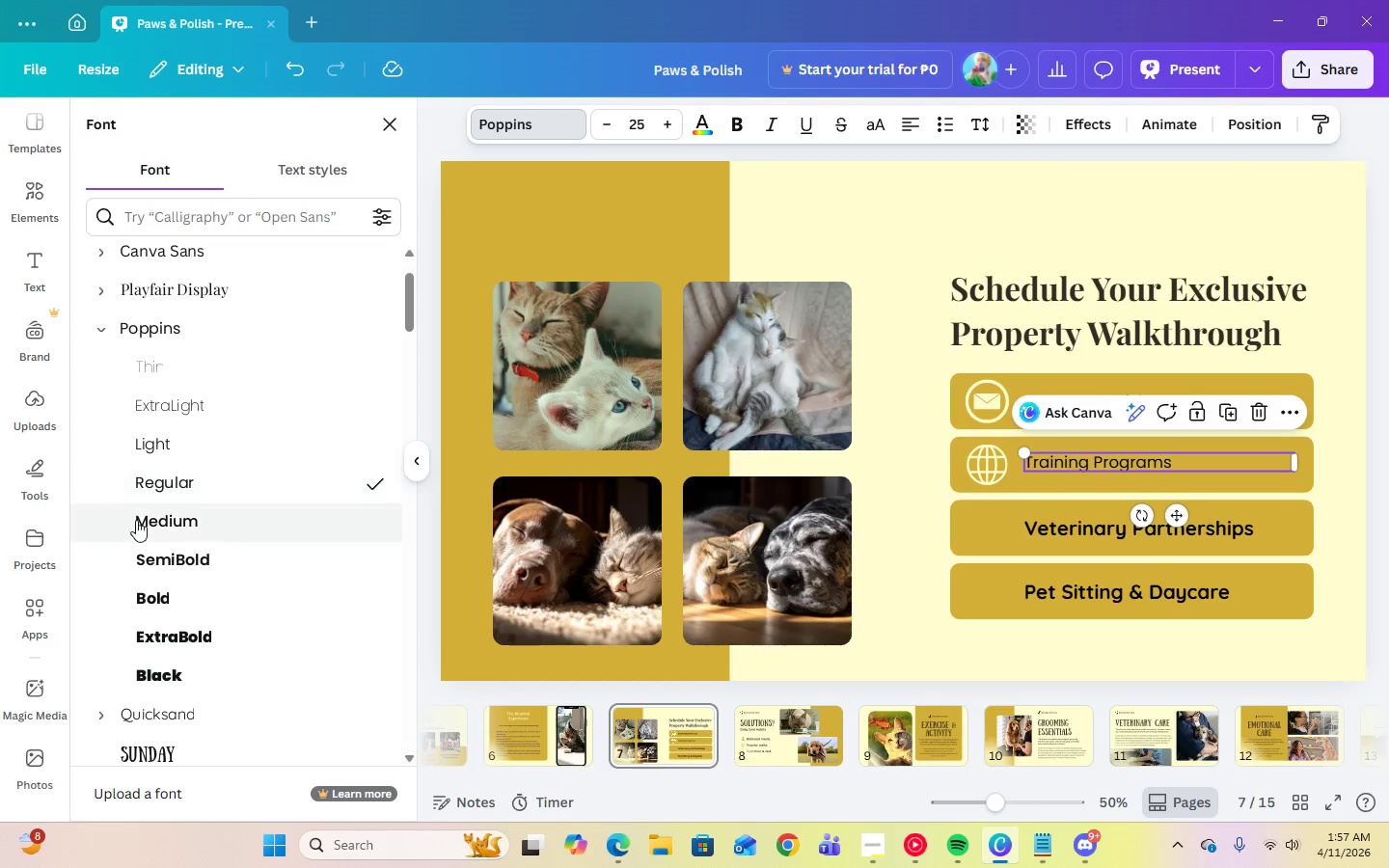 
left_click([143, 522])
 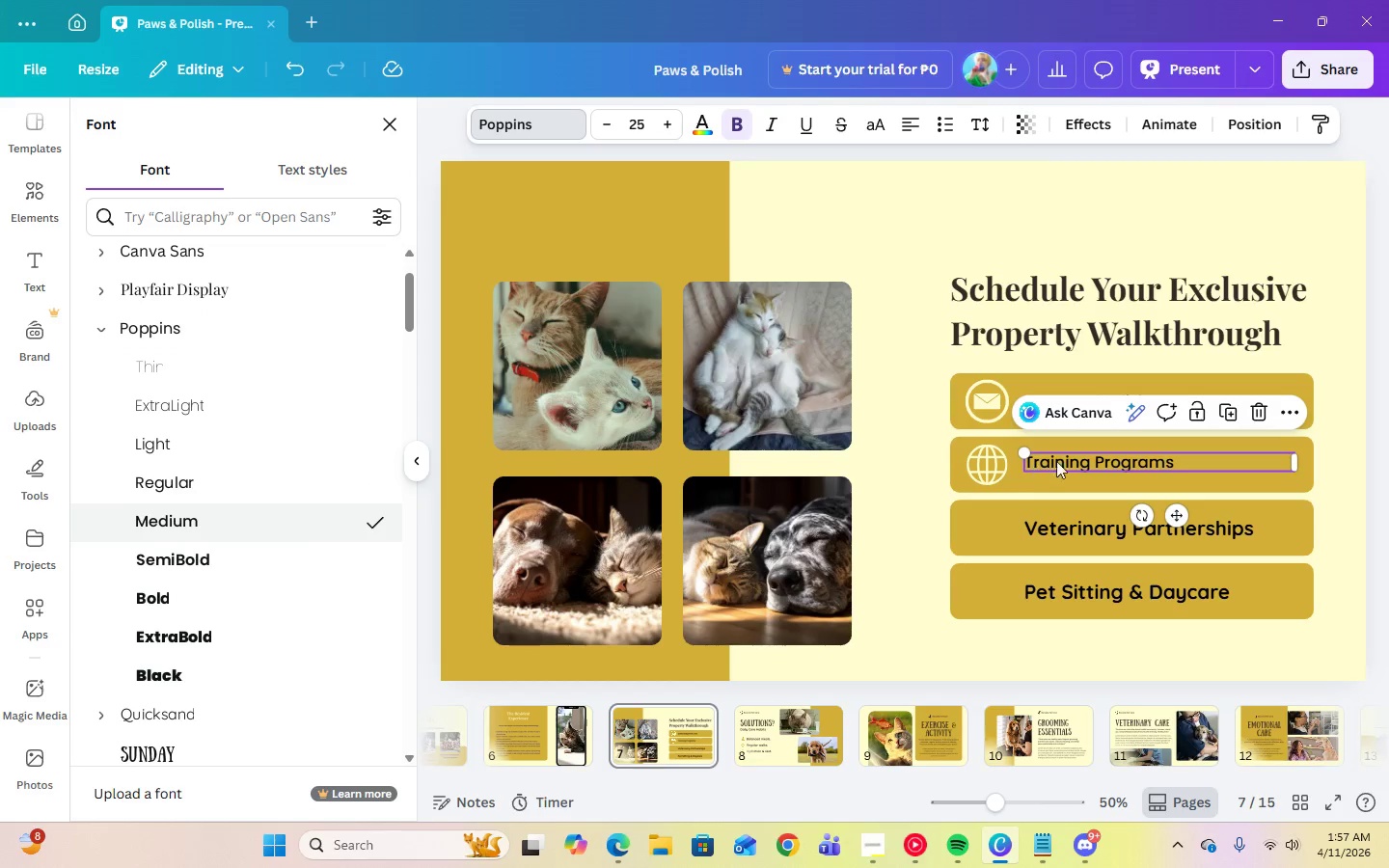 
left_click([1067, 458])
 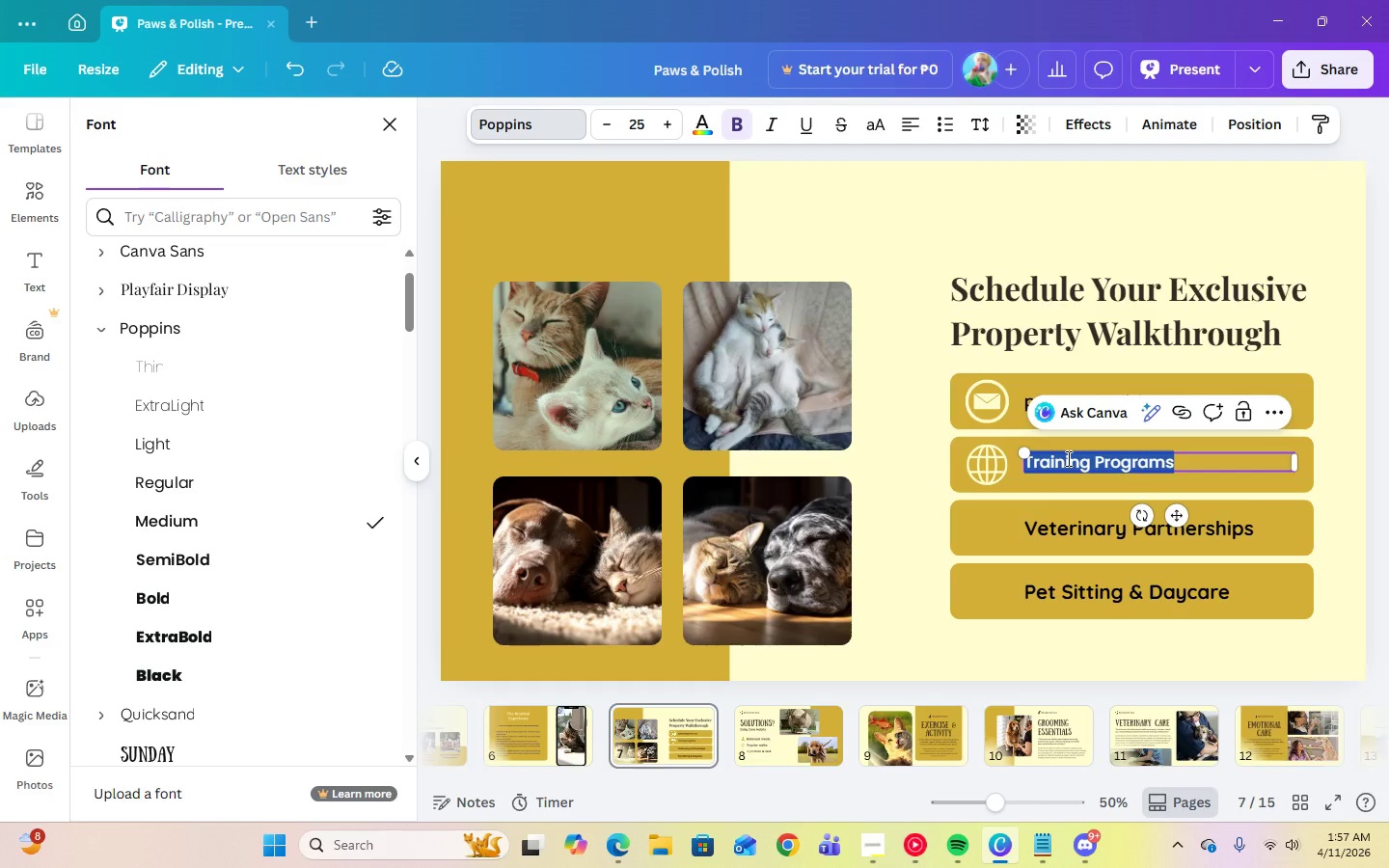 
type(wwwpawsandpolish.com)
 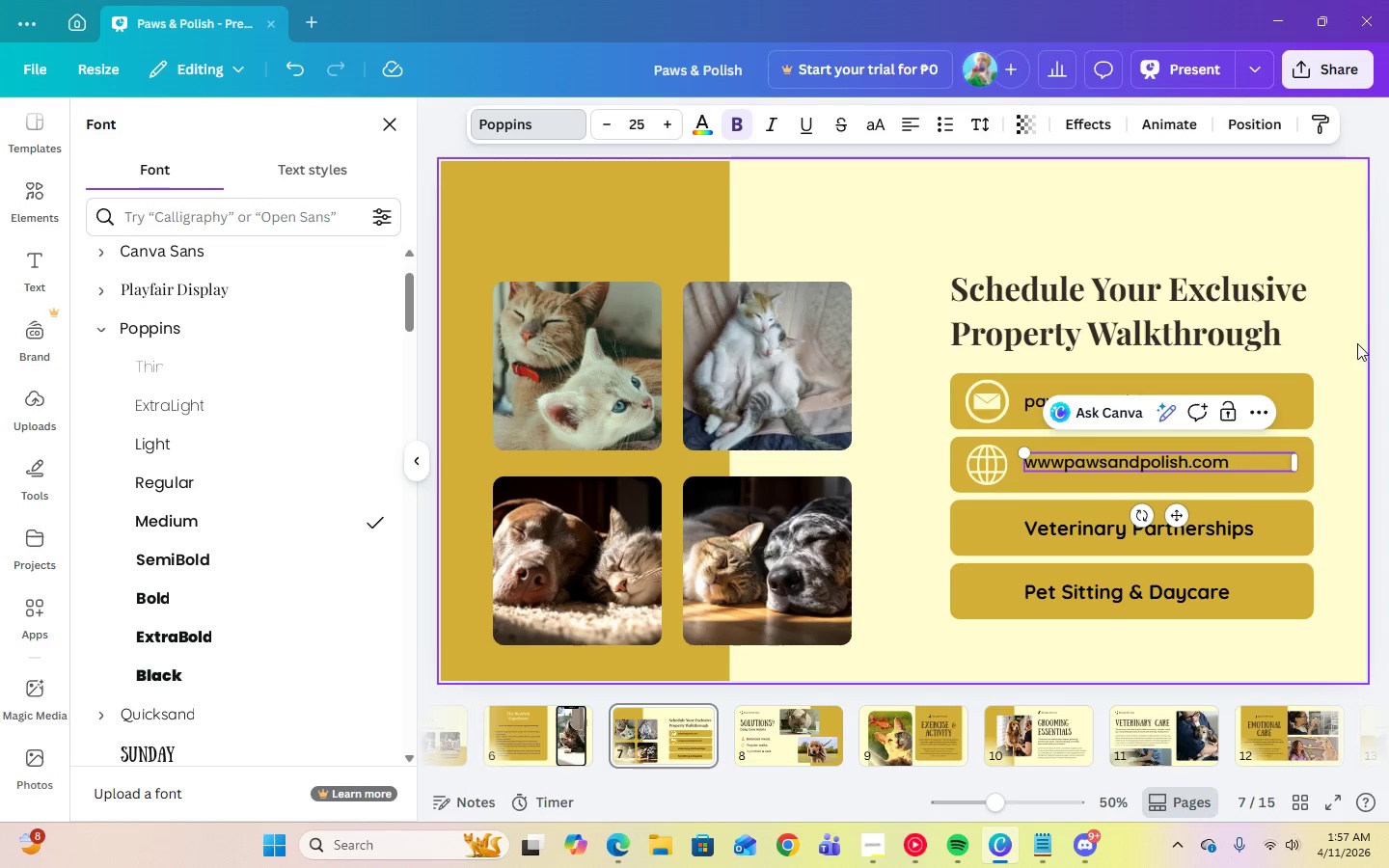 
left_click([1358, 350])
 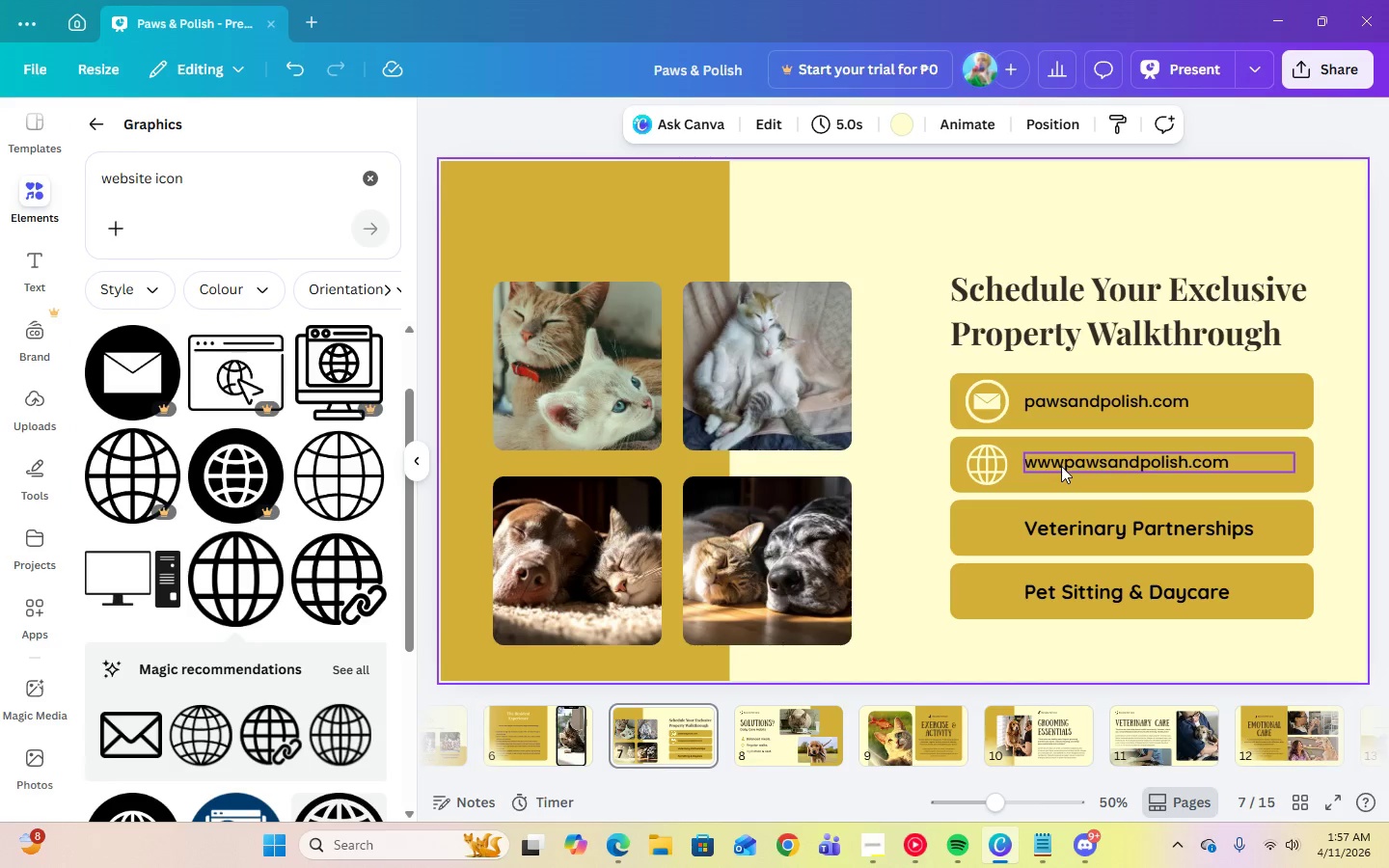 
left_click_drag(start_coordinate=[1061, 465], to_coordinate=[1062, 470])
 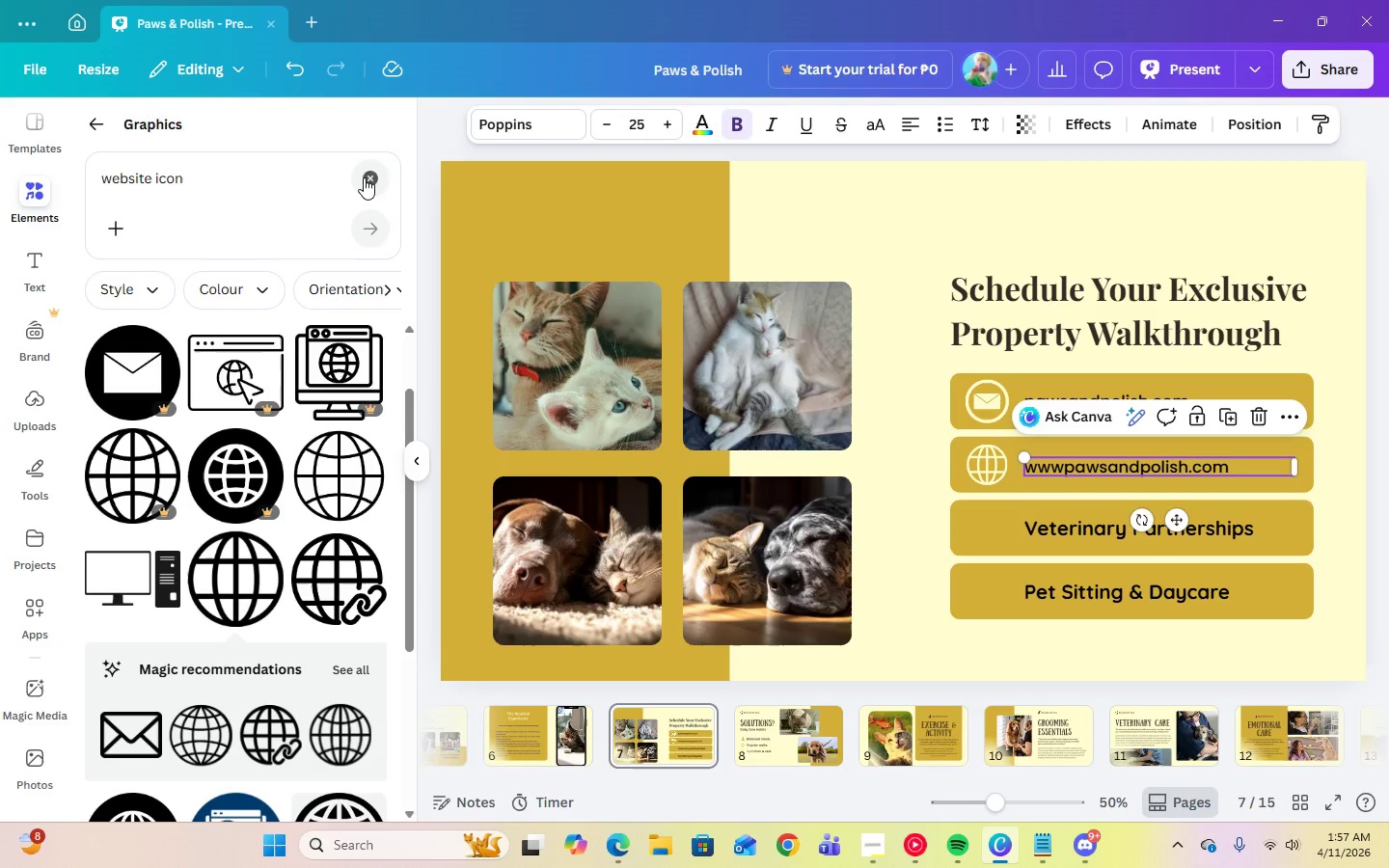 
double_click([302, 184])
 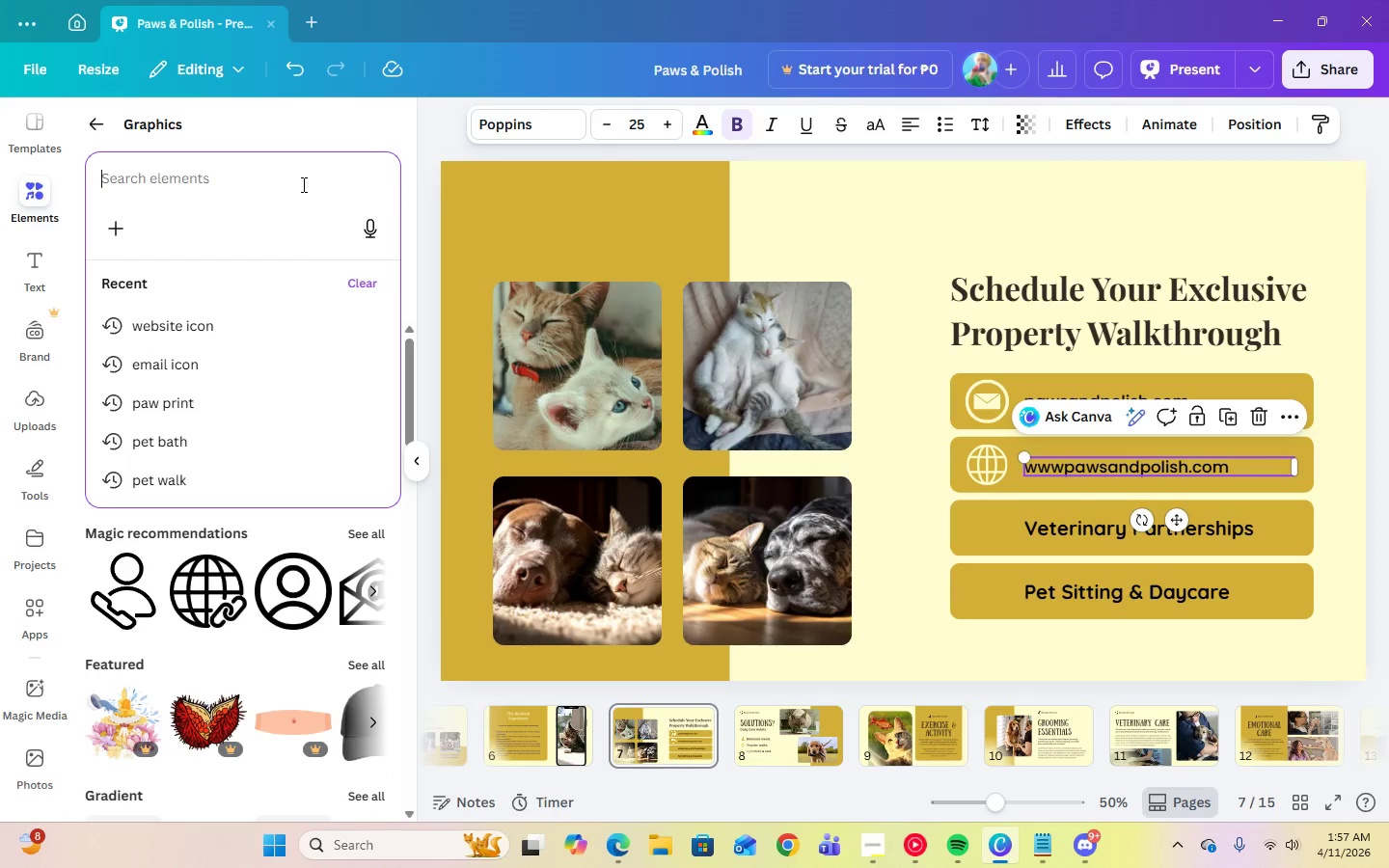 
type(phone)
 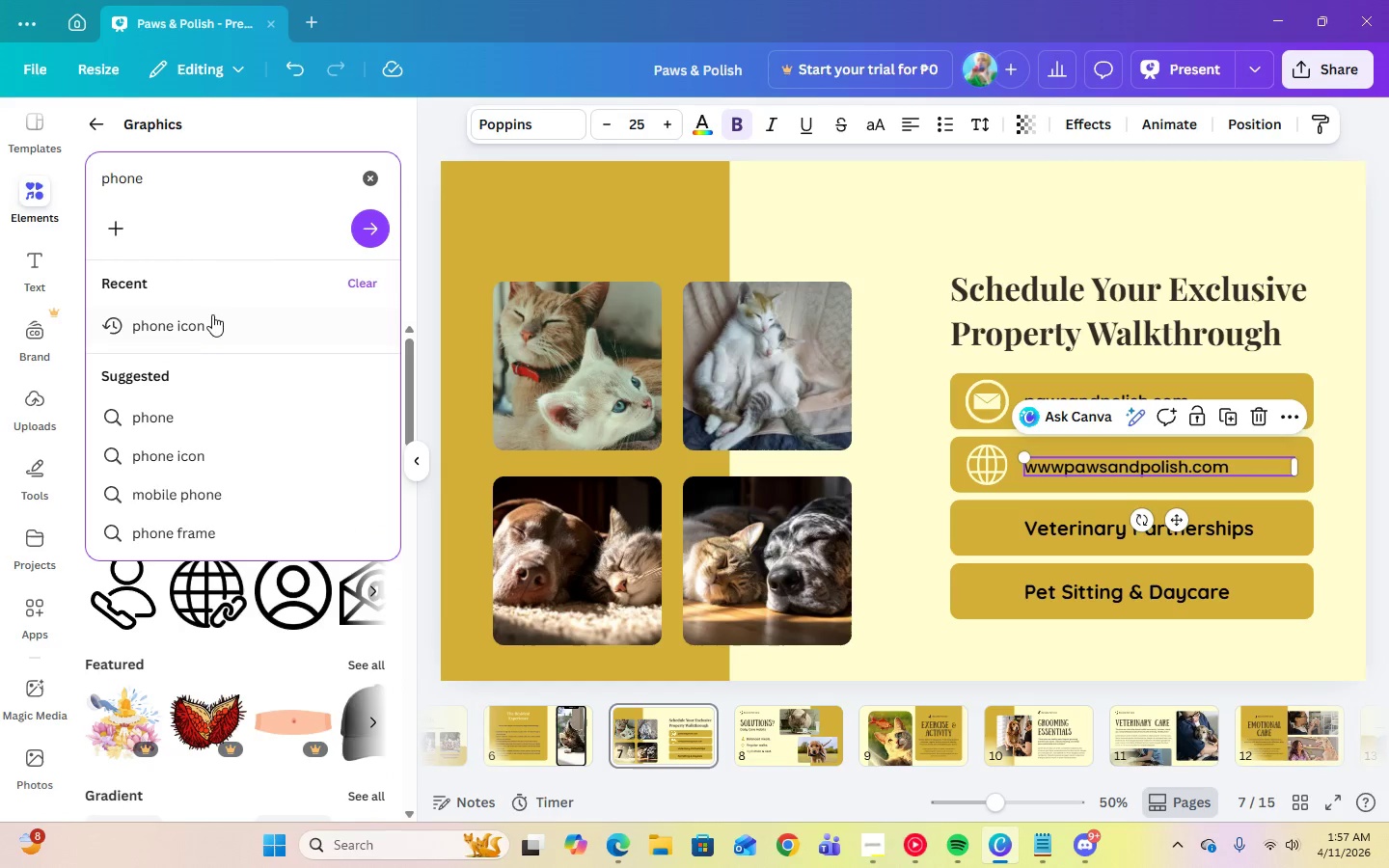 
left_click([204, 322])
 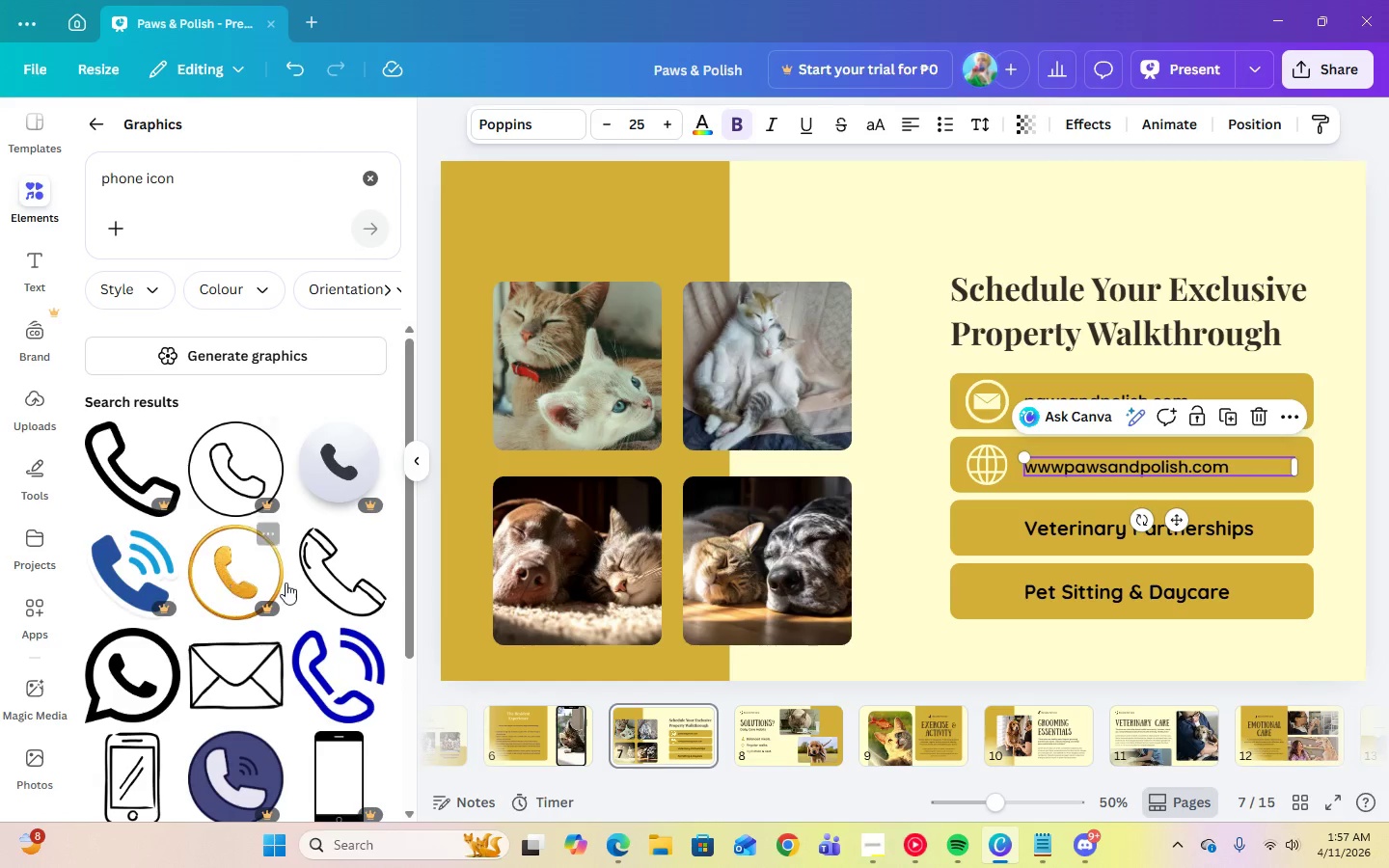 
scroll: coordinate [262, 594], scroll_direction: down, amount: 8.0
 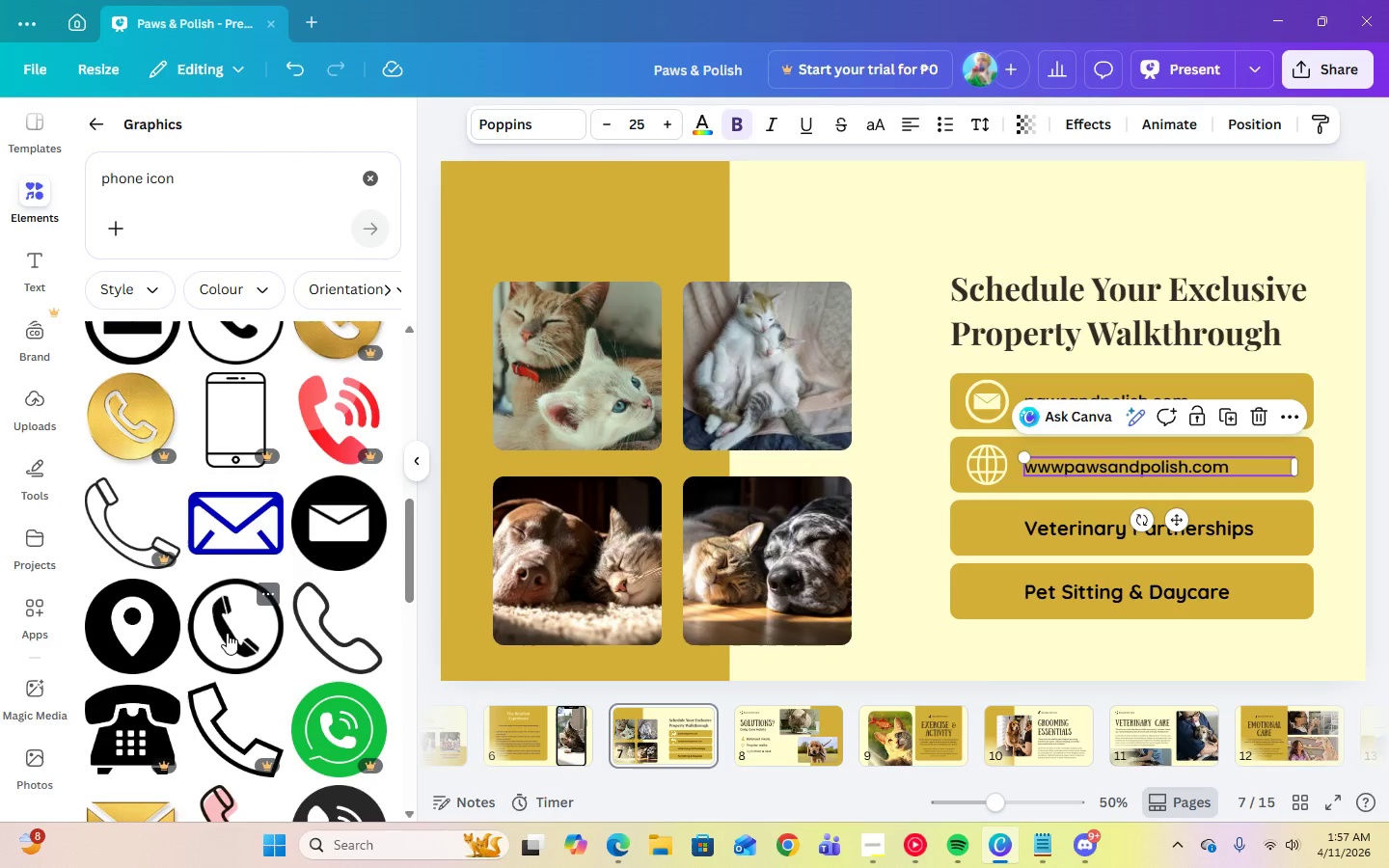 
scroll: coordinate [220, 616], scroll_direction: up, amount: 1.0
 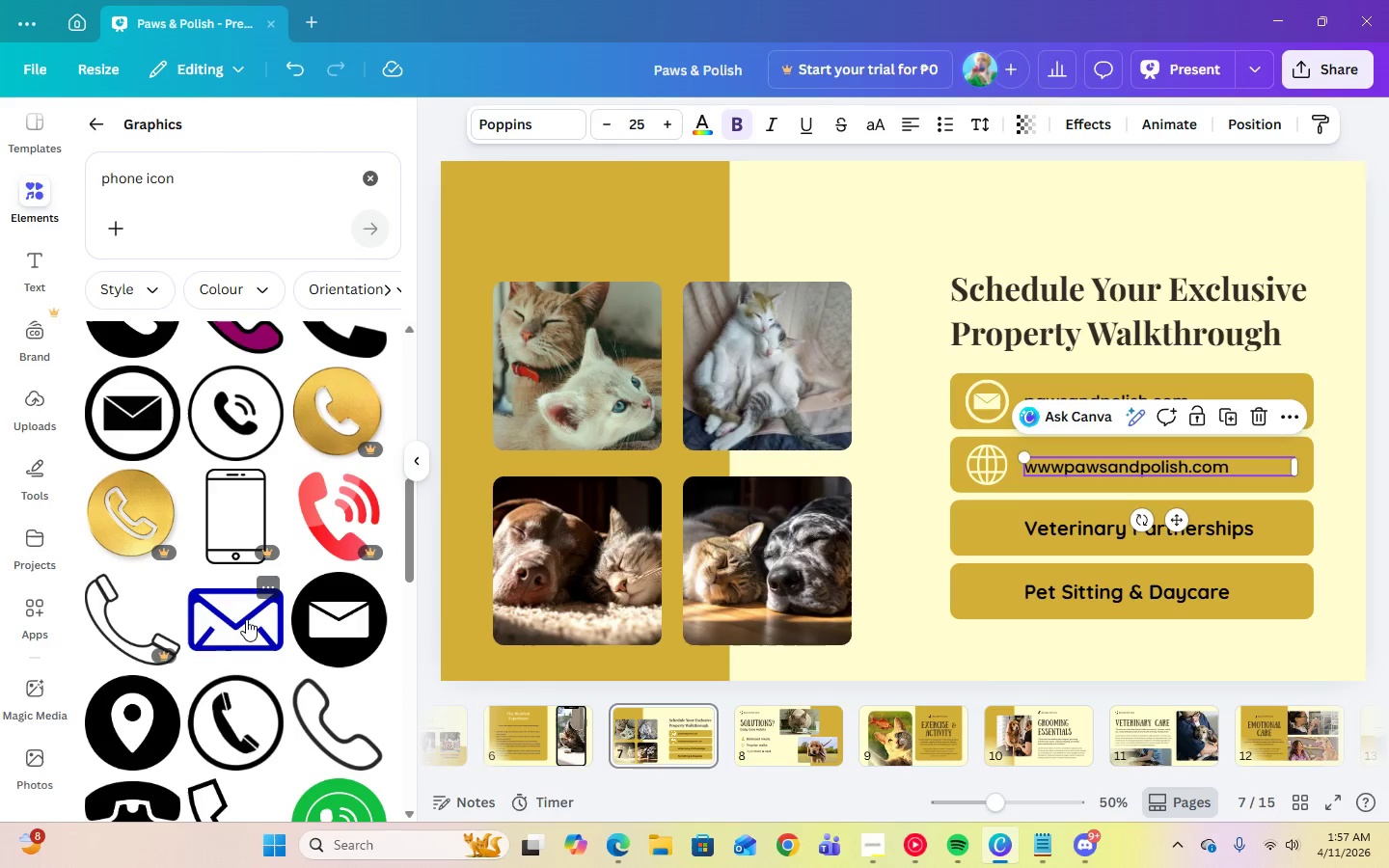 
scroll: coordinate [257, 621], scroll_direction: down, amount: 1.0
 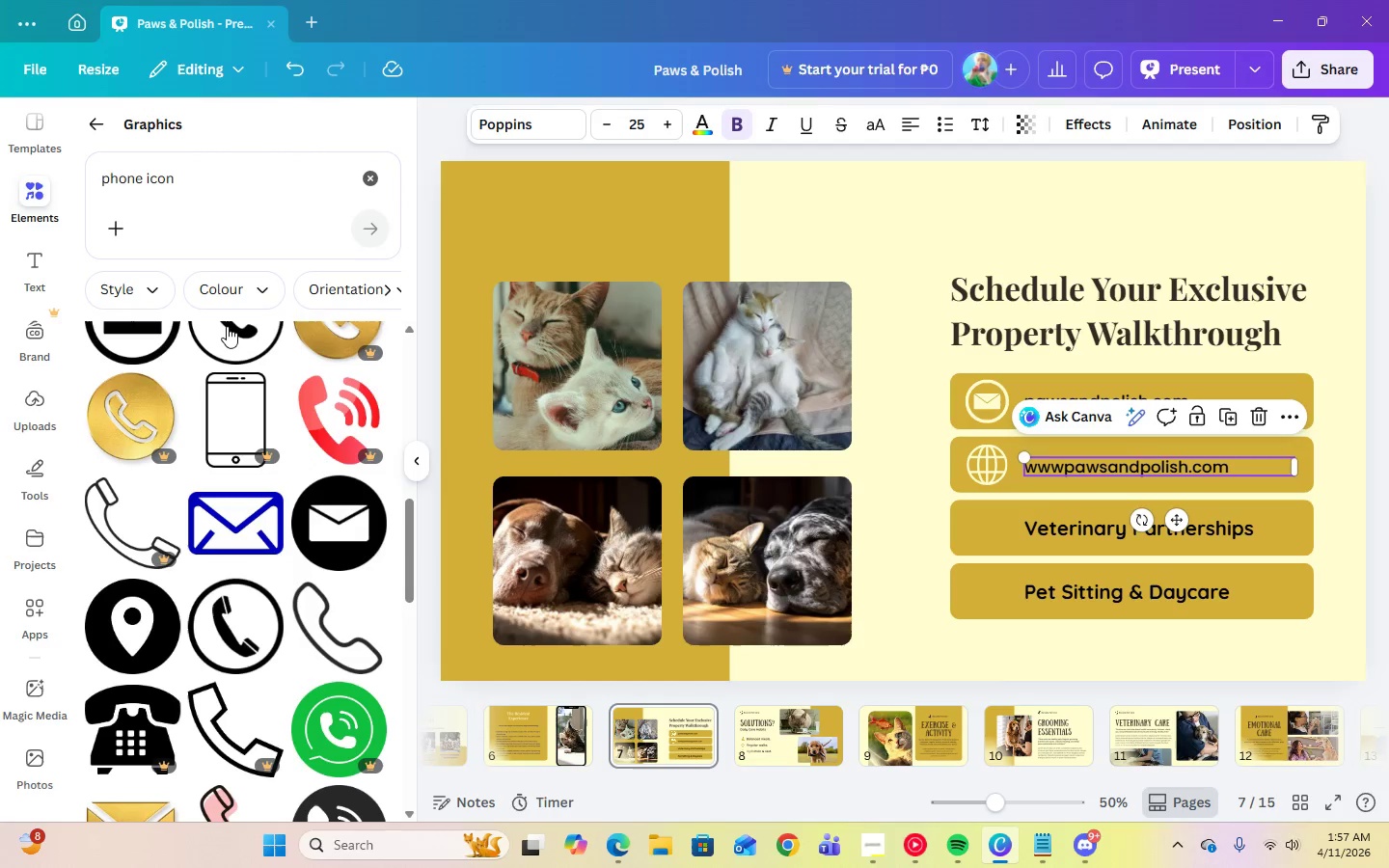 
left_click([227, 326])
 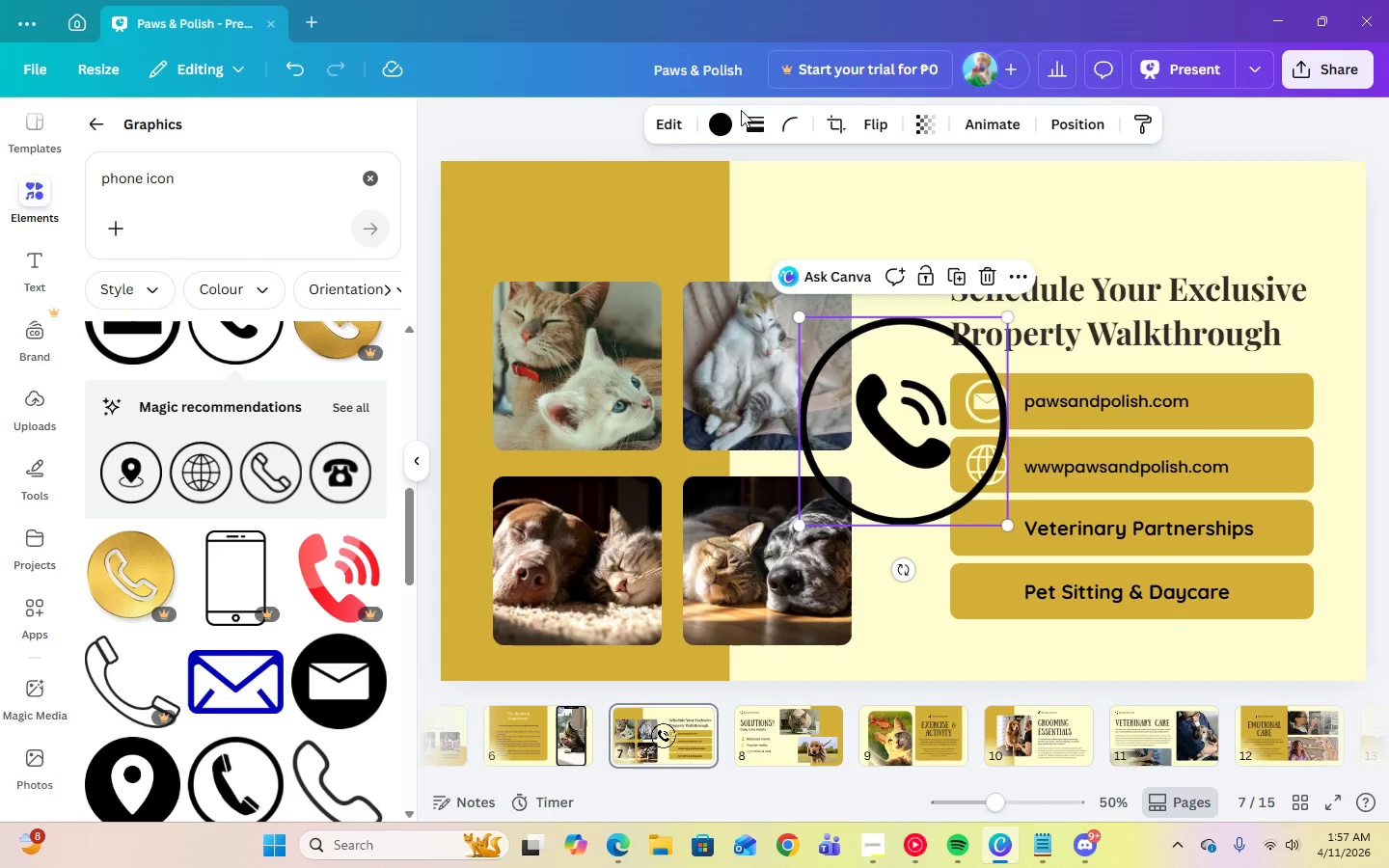 
left_click([714, 125])
 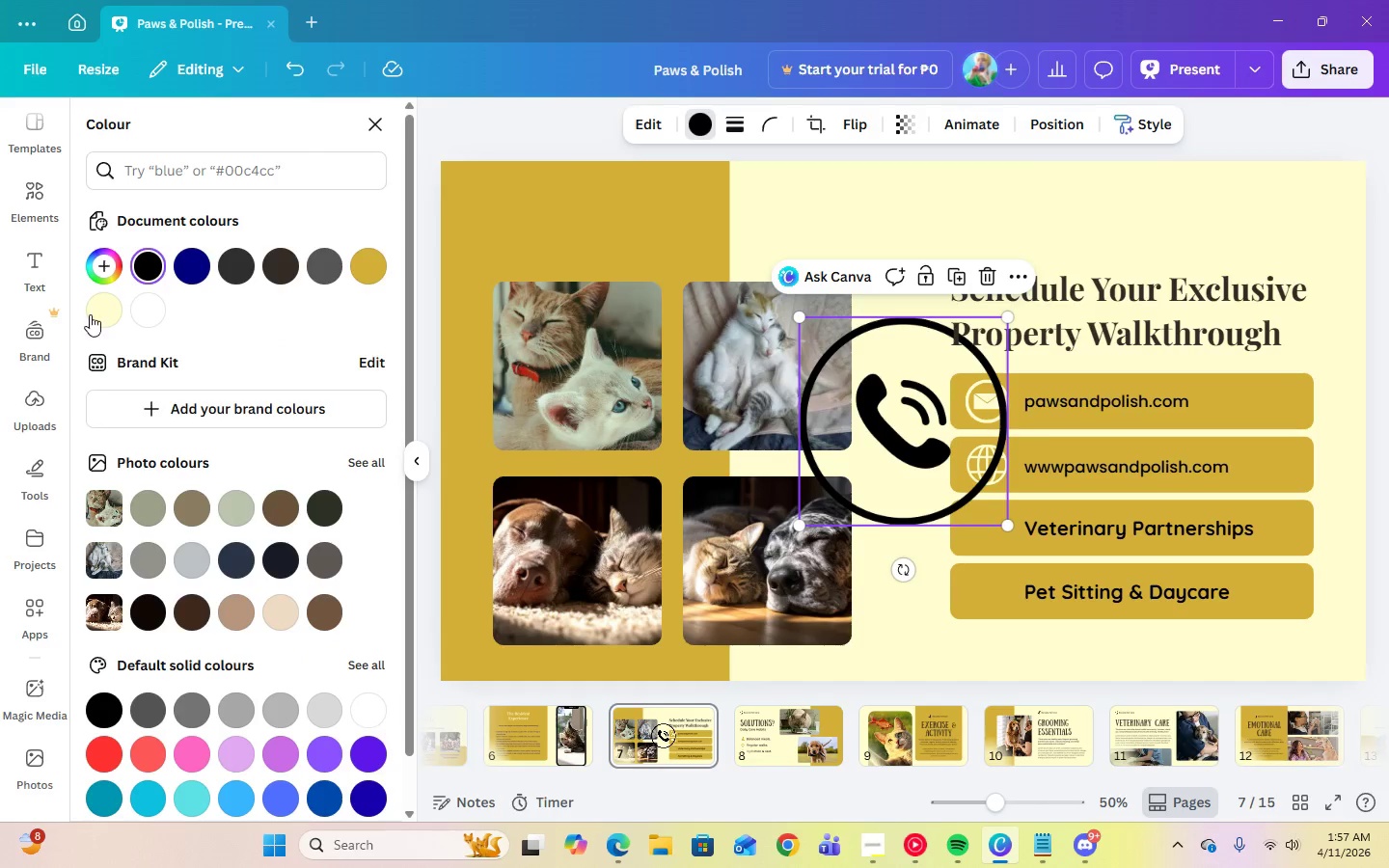 
left_click([97, 315])
 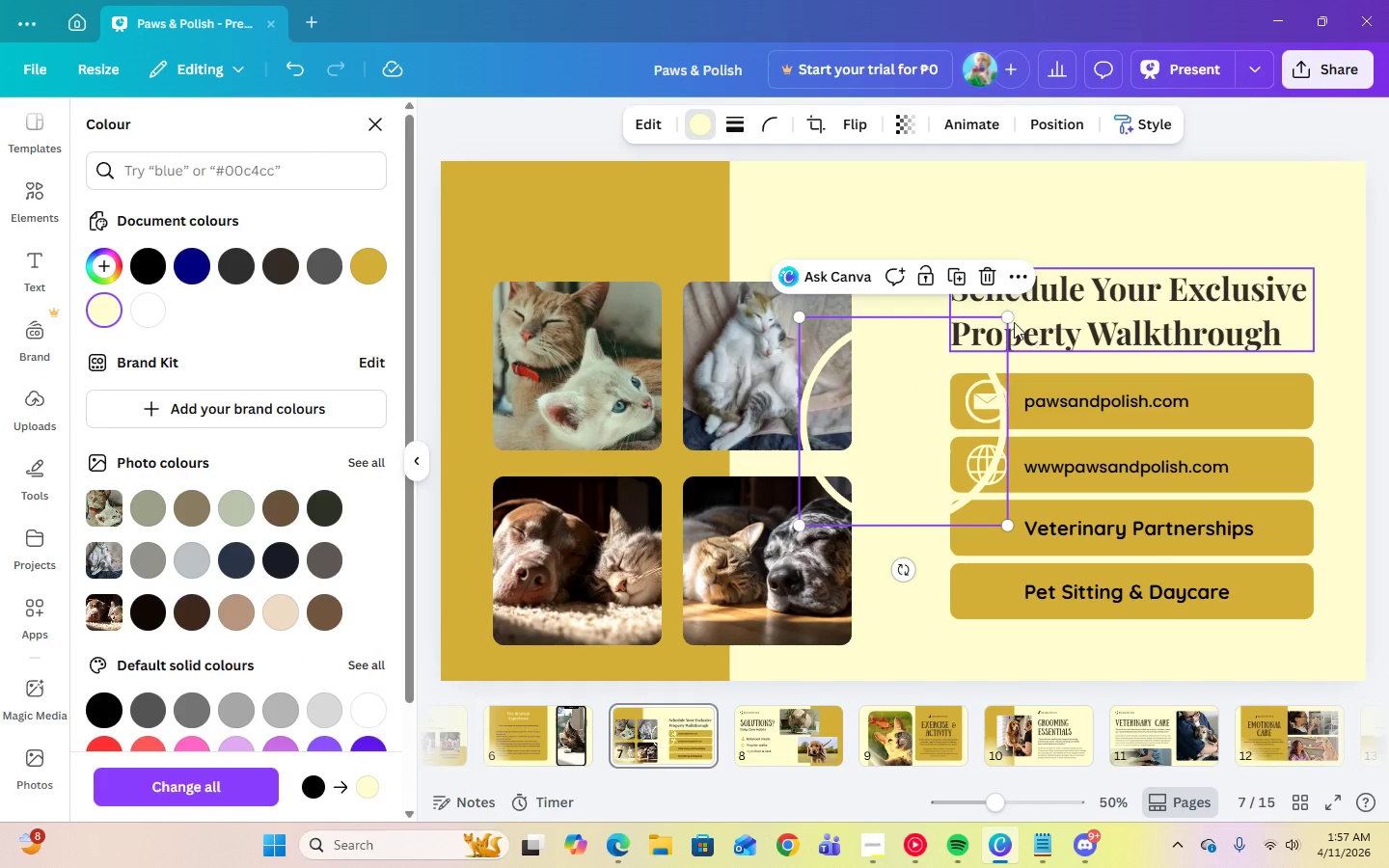 
left_click_drag(start_coordinate=[1004, 318], to_coordinate=[843, 478])
 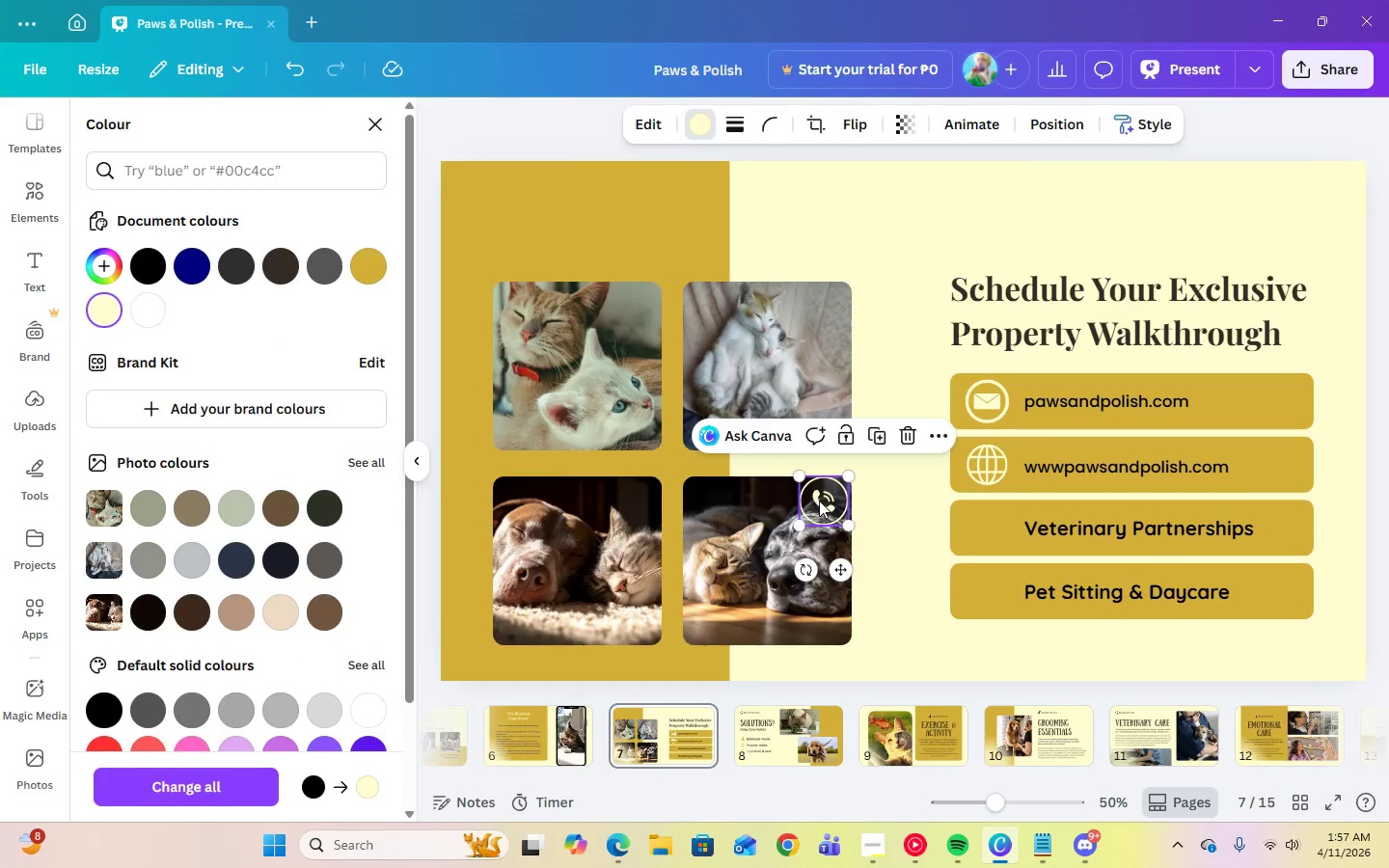 
left_click_drag(start_coordinate=[847, 508], to_coordinate=[1008, 530])
 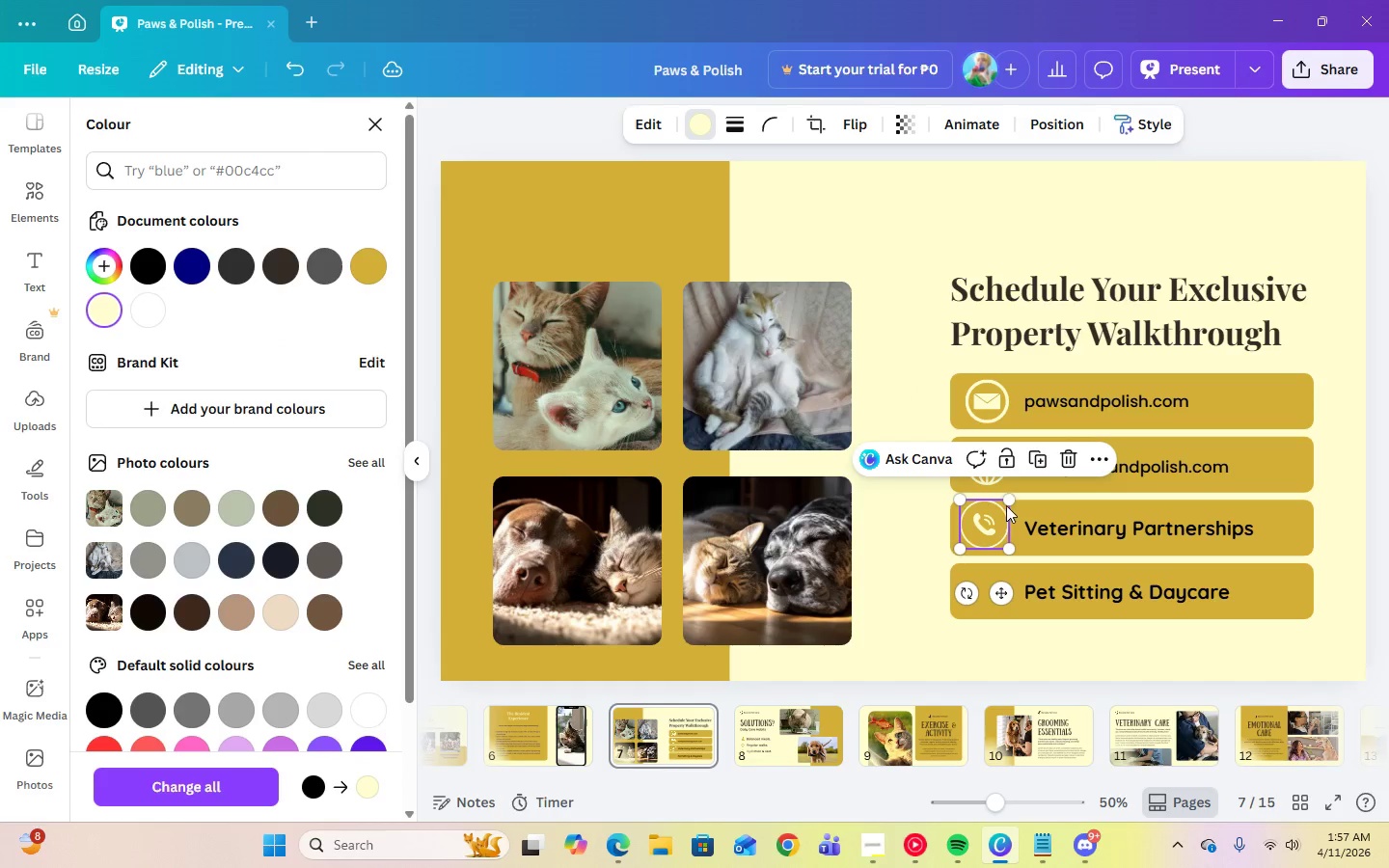 
left_click_drag(start_coordinate=[1006, 502], to_coordinate=[1002, 511])
 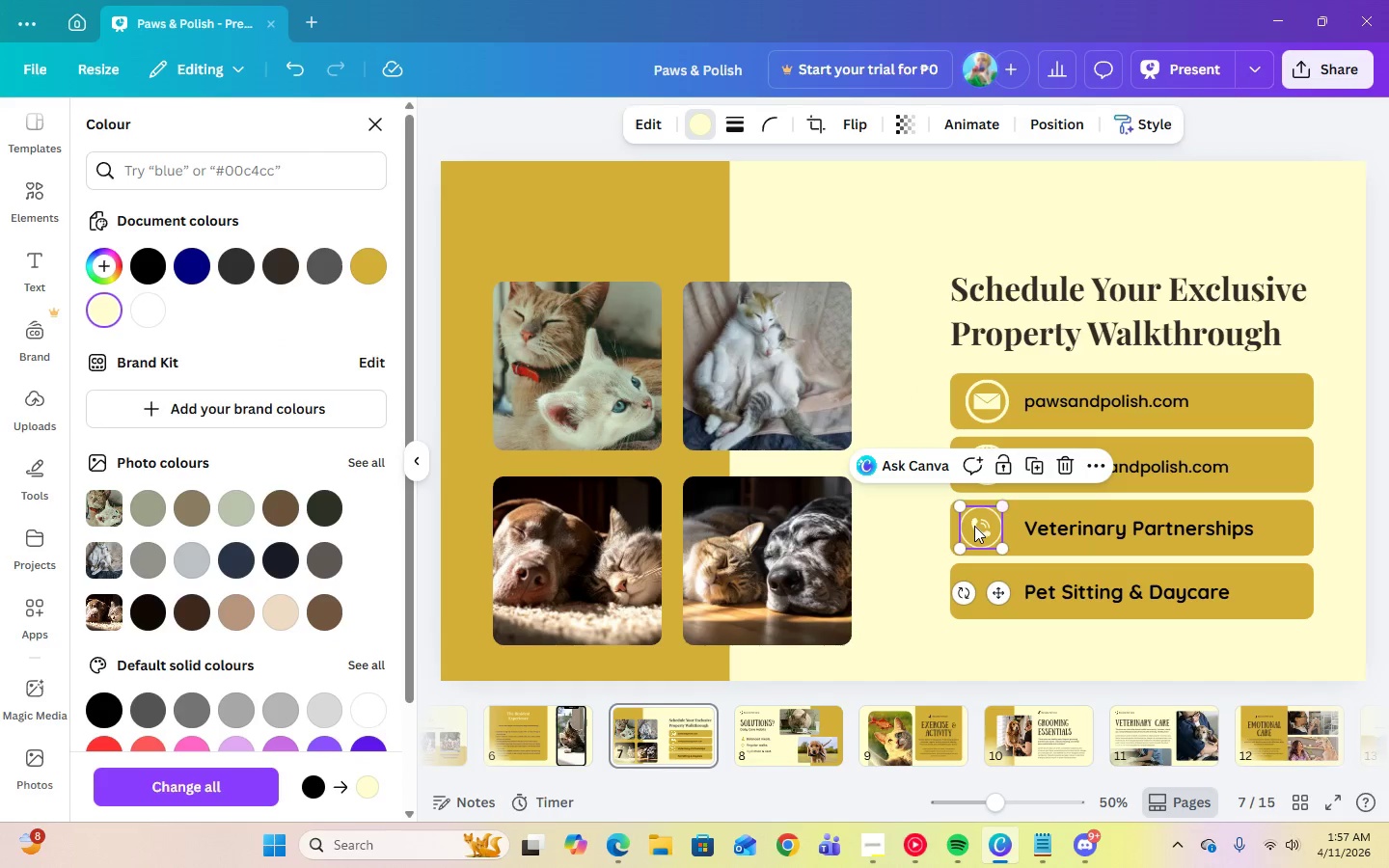 
left_click_drag(start_coordinate=[974, 526], to_coordinate=[986, 526])
 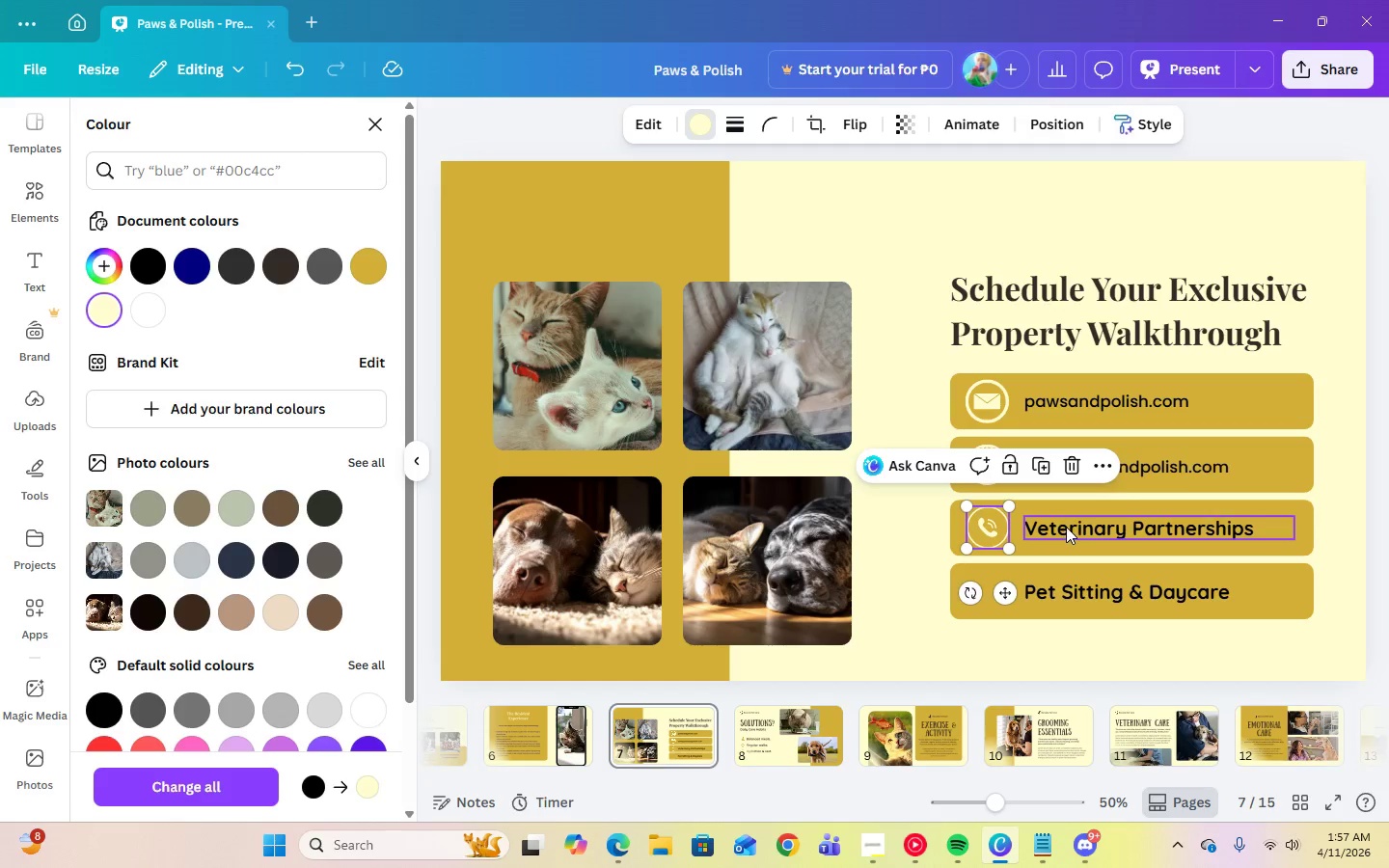 
left_click([1066, 527])
 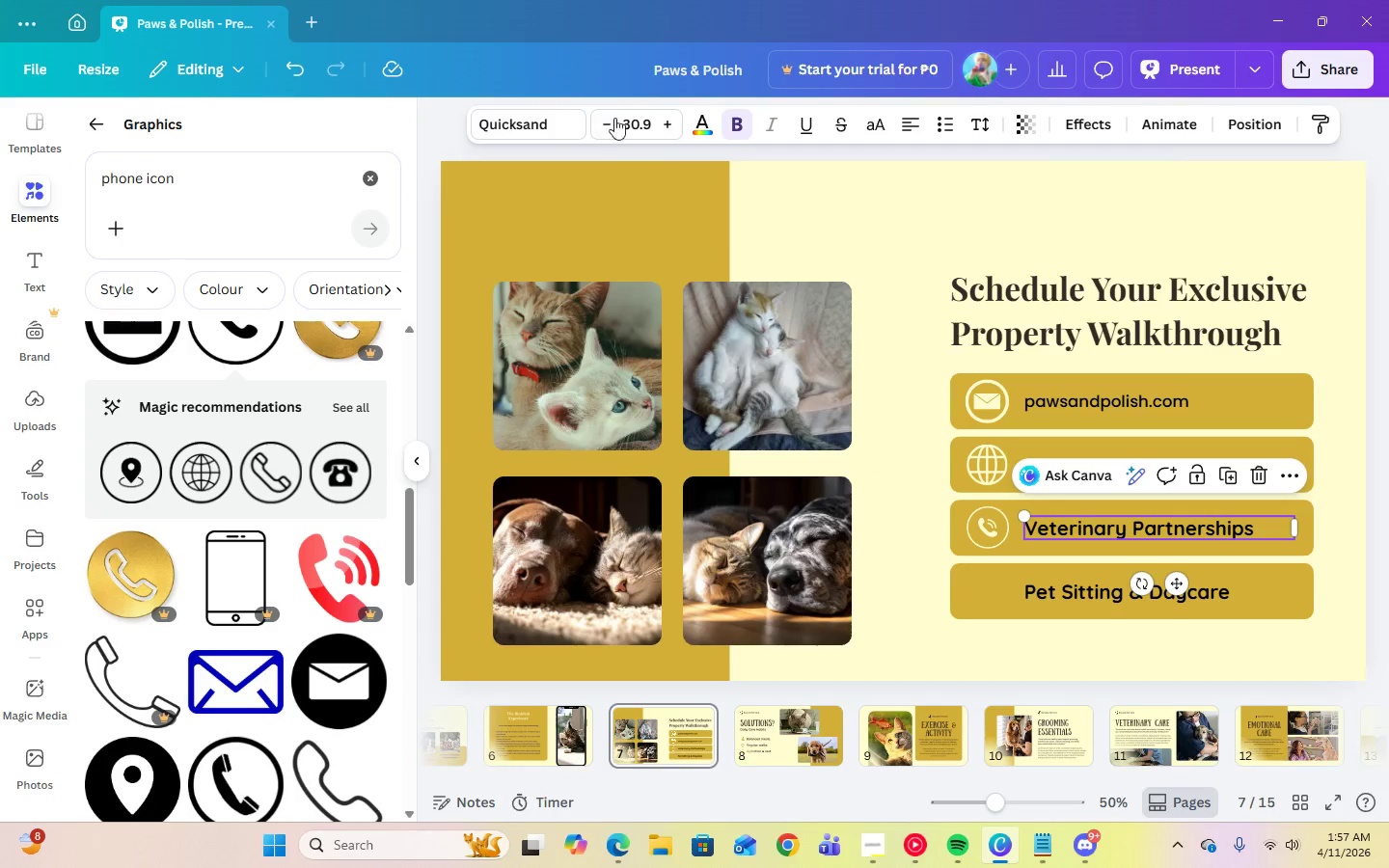 
left_click([631, 121])
 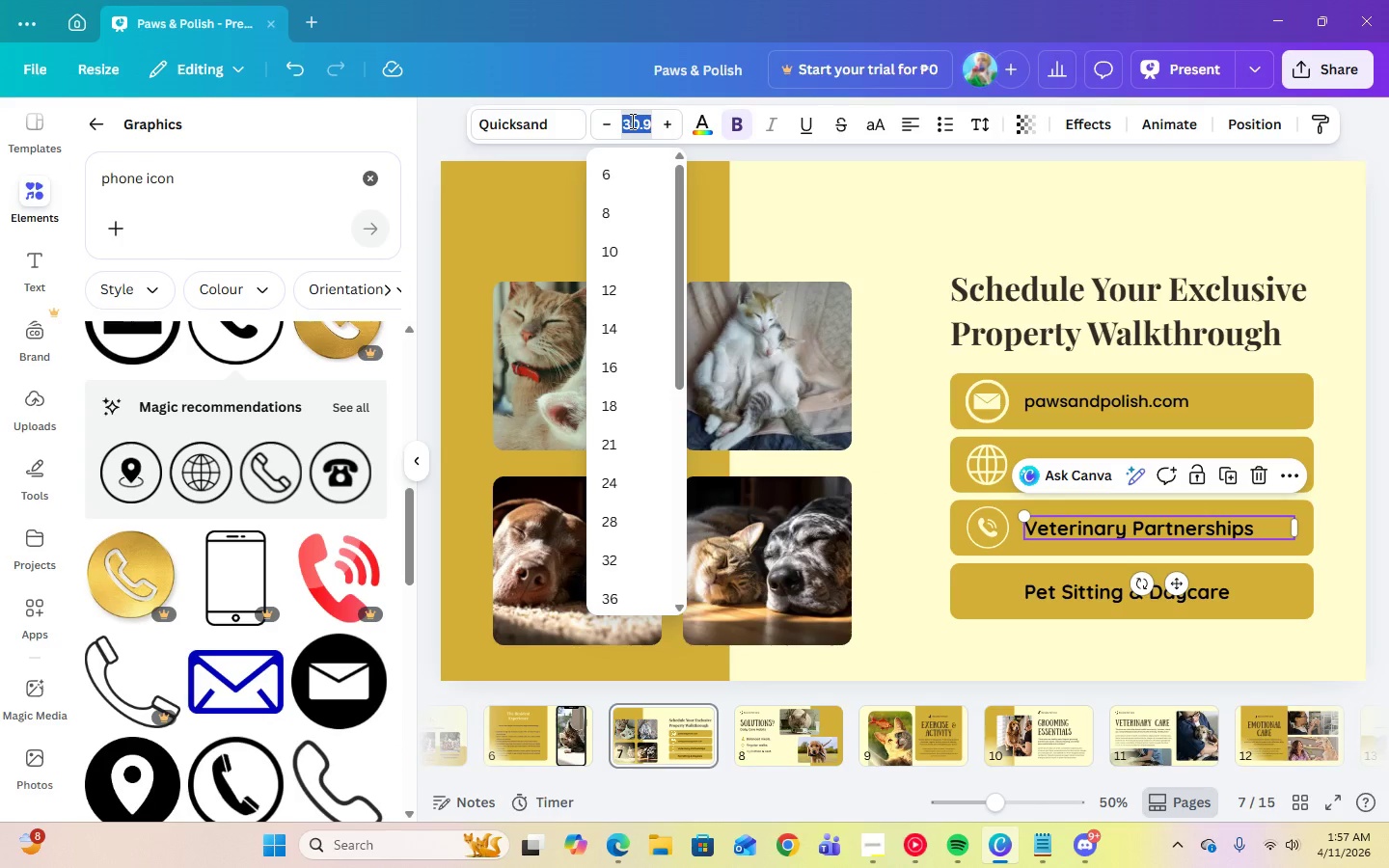 
key(Numpad2)
 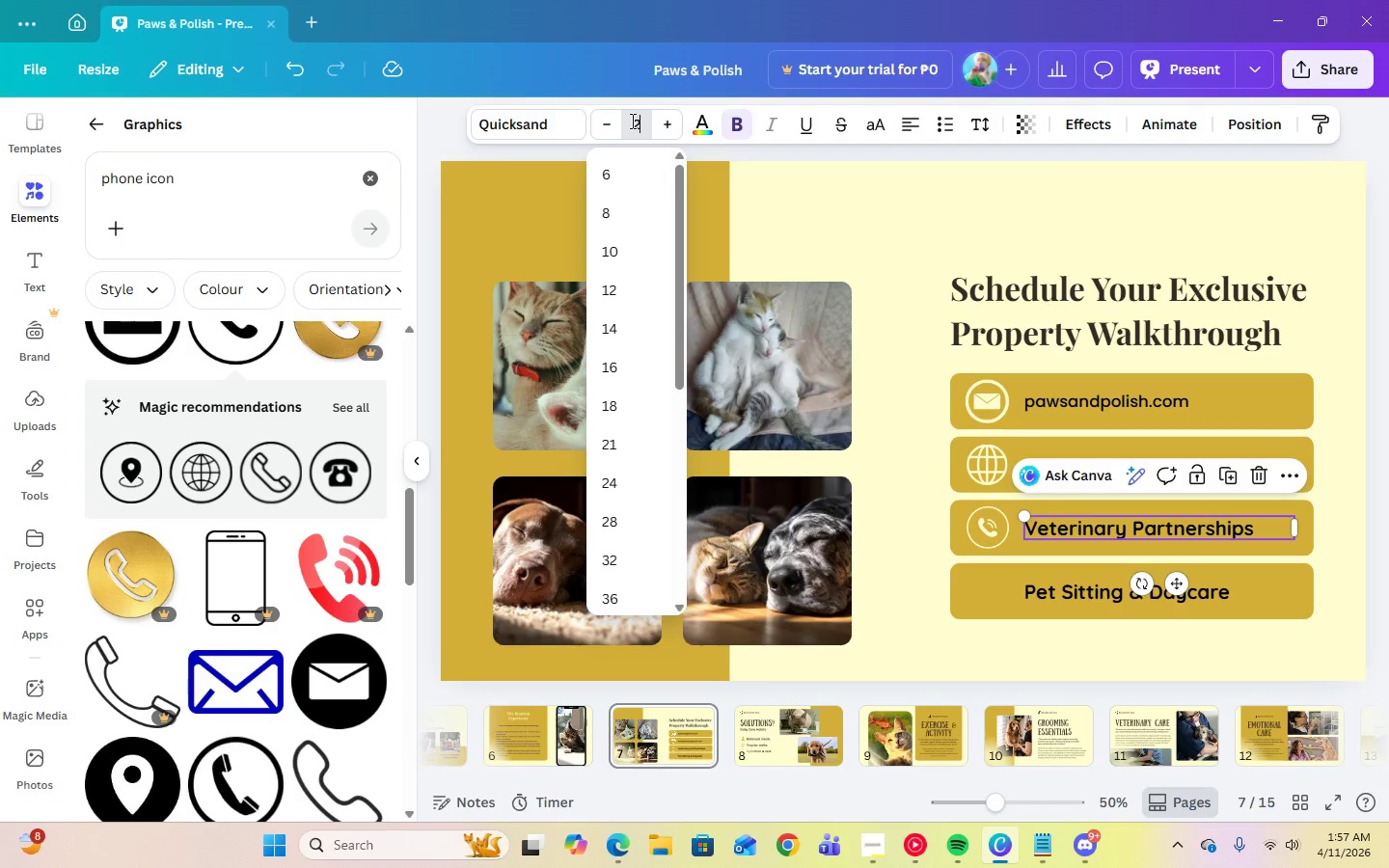 
key(Numpad5)
 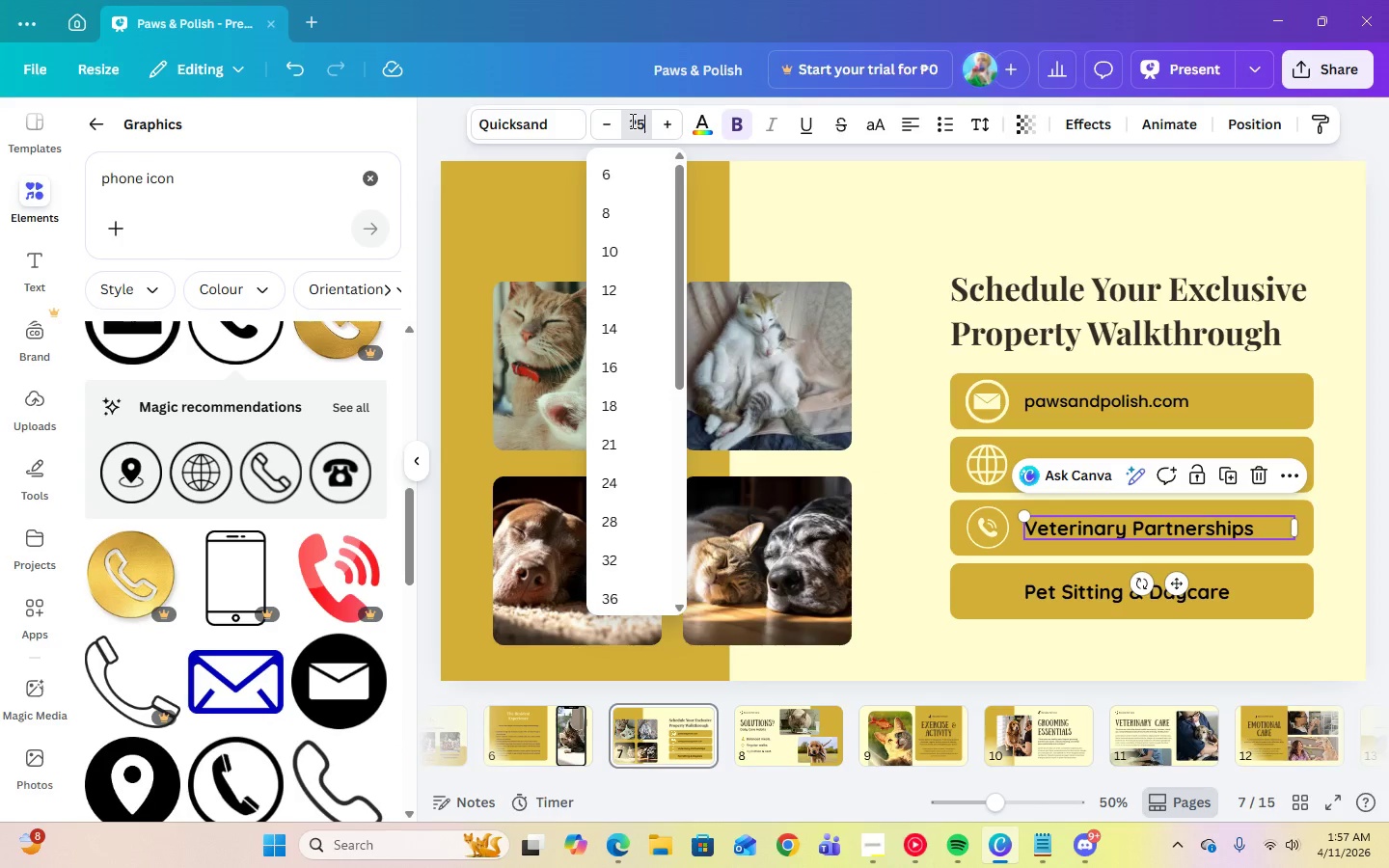 
key(Enter)
 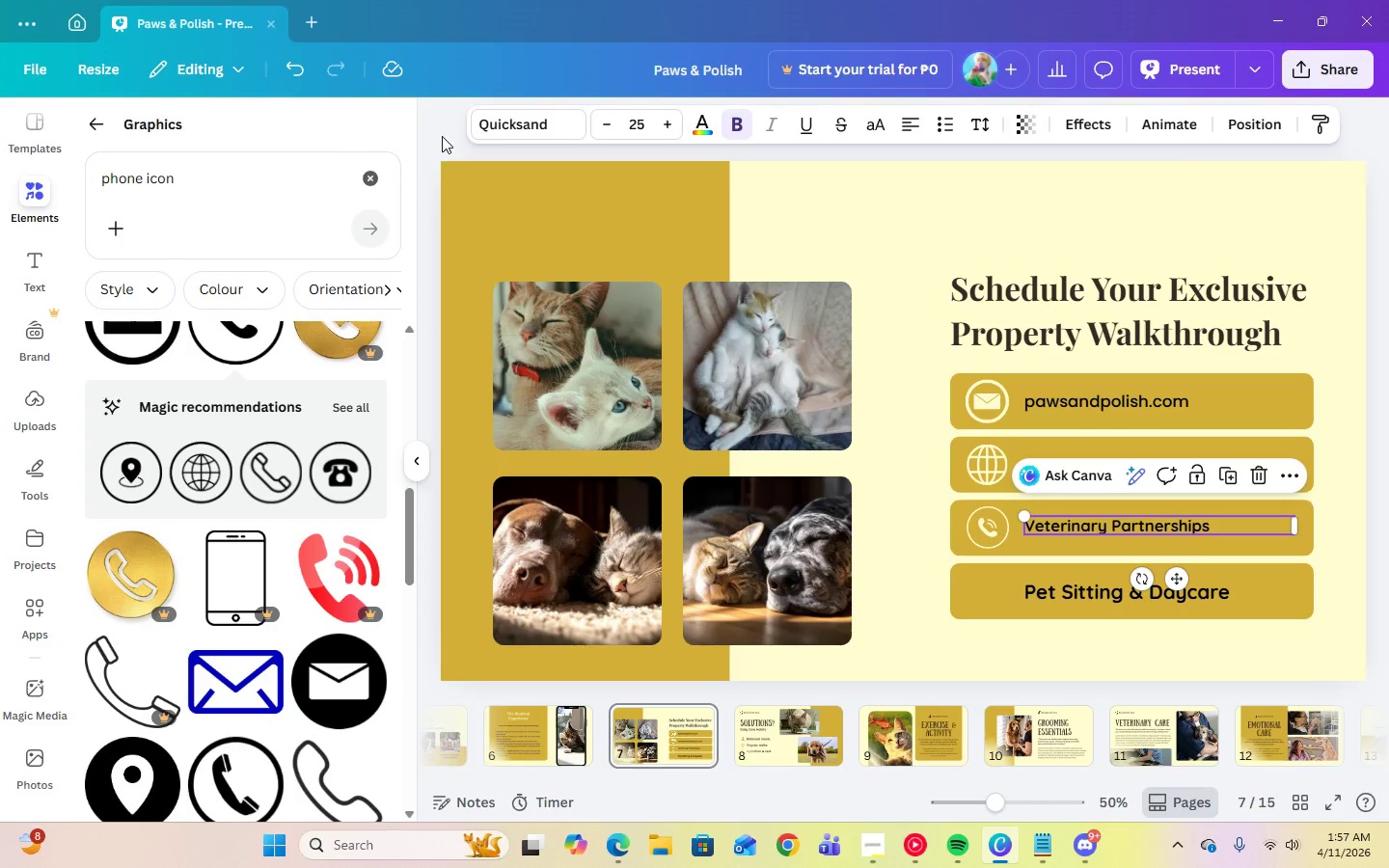 
left_click([487, 133])
 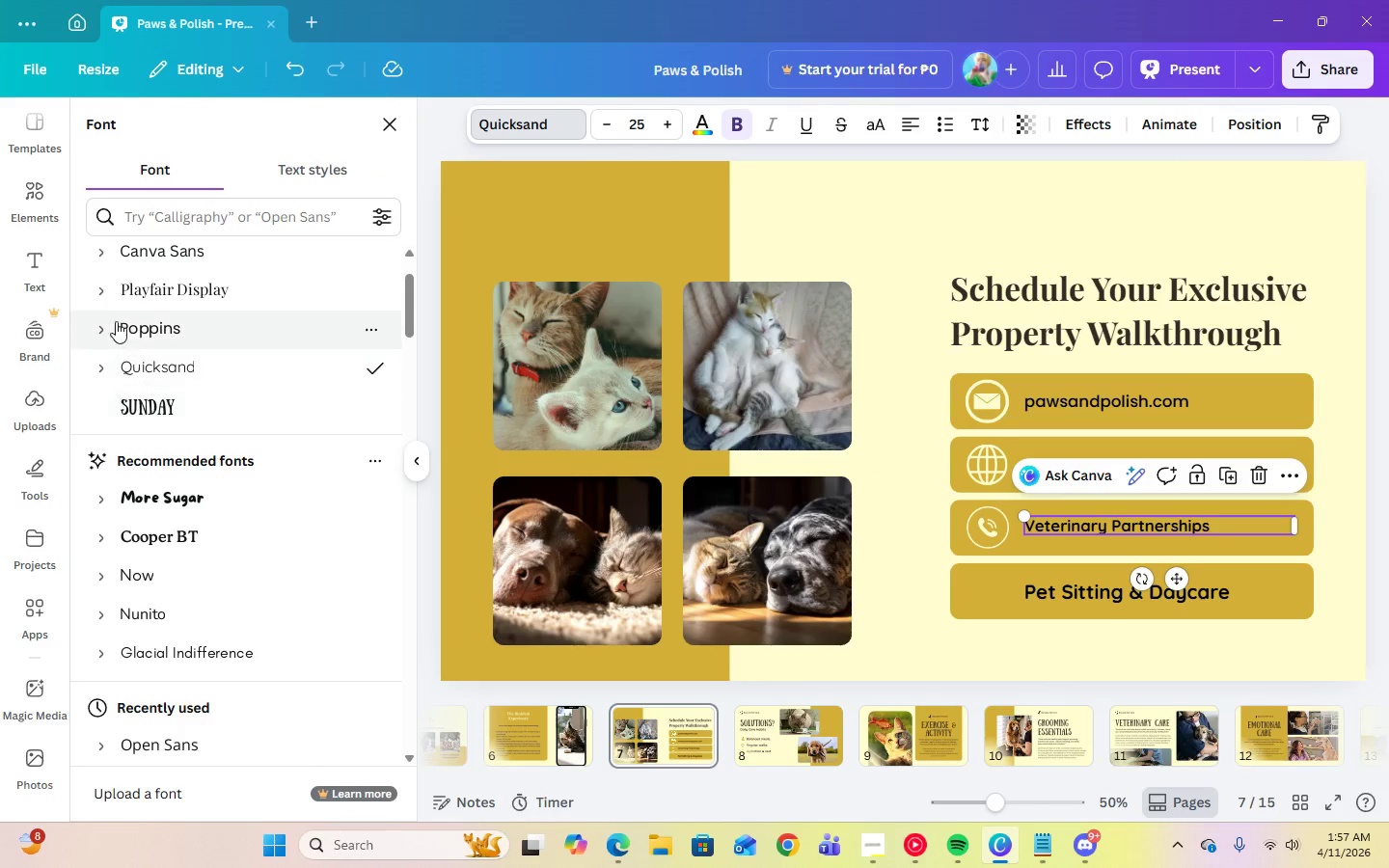 
left_click([104, 328])
 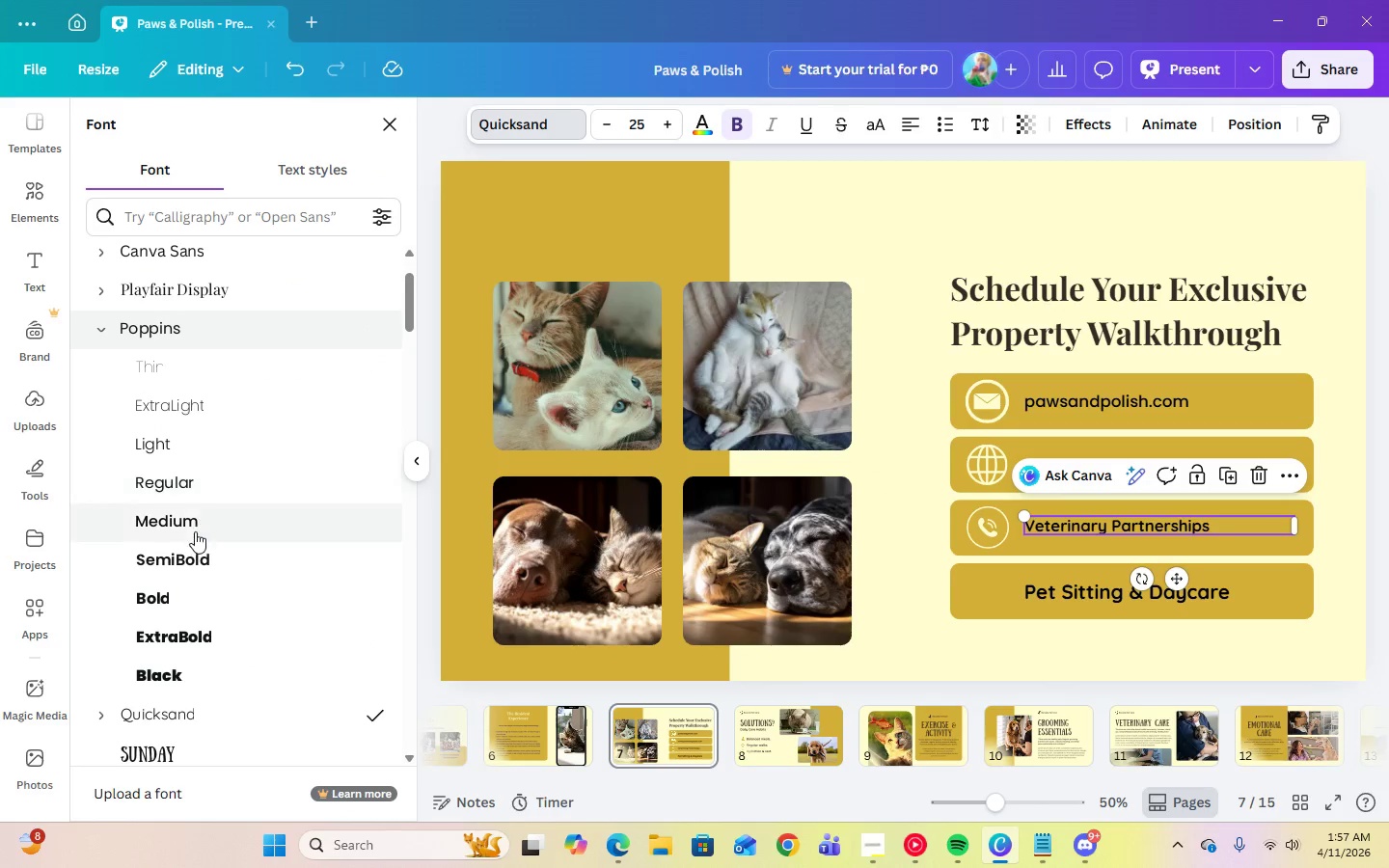 
left_click([195, 527])
 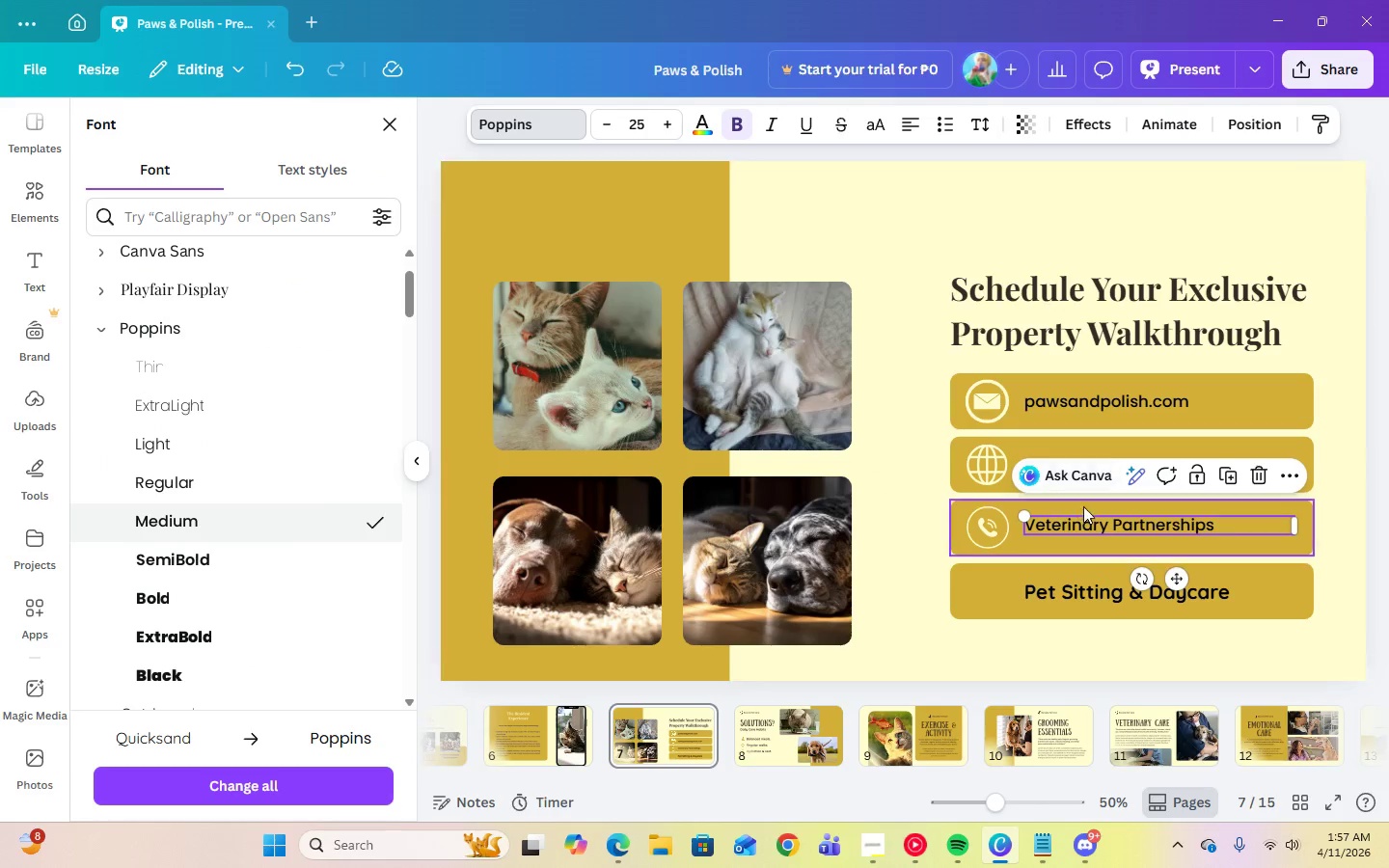 
left_click([1090, 527])
 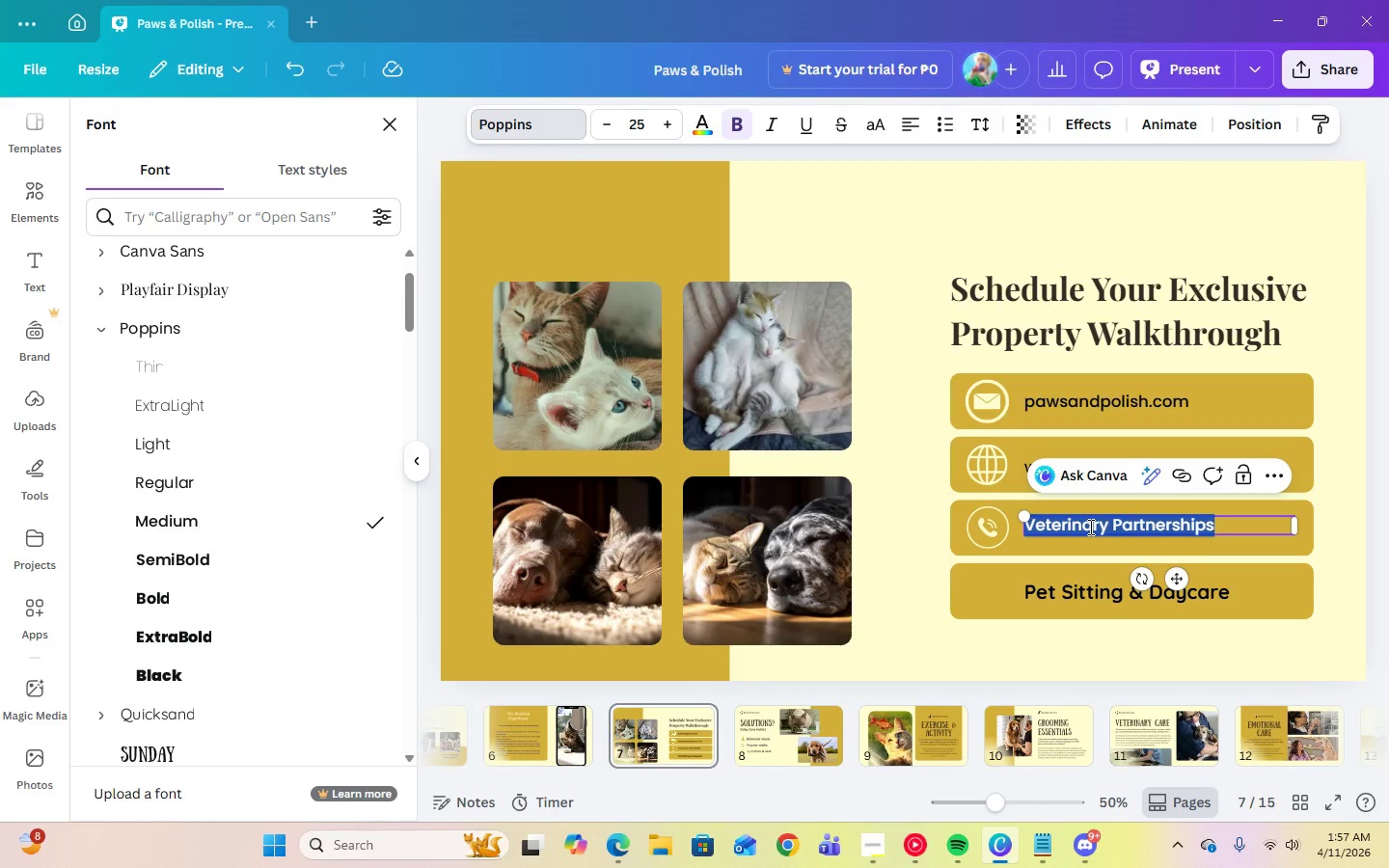 
key(Shift+Equal)
 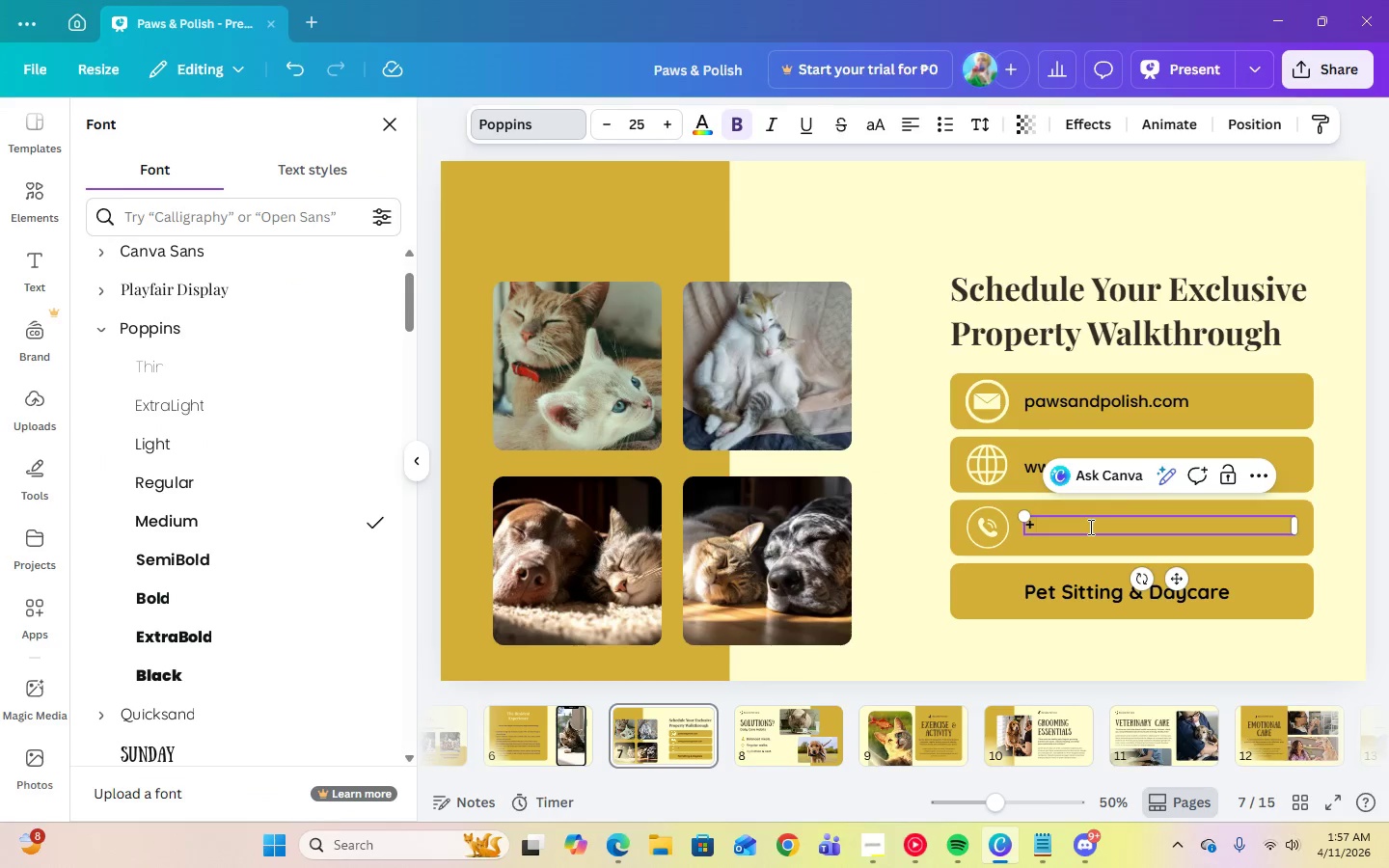 
key(Numpad1)
 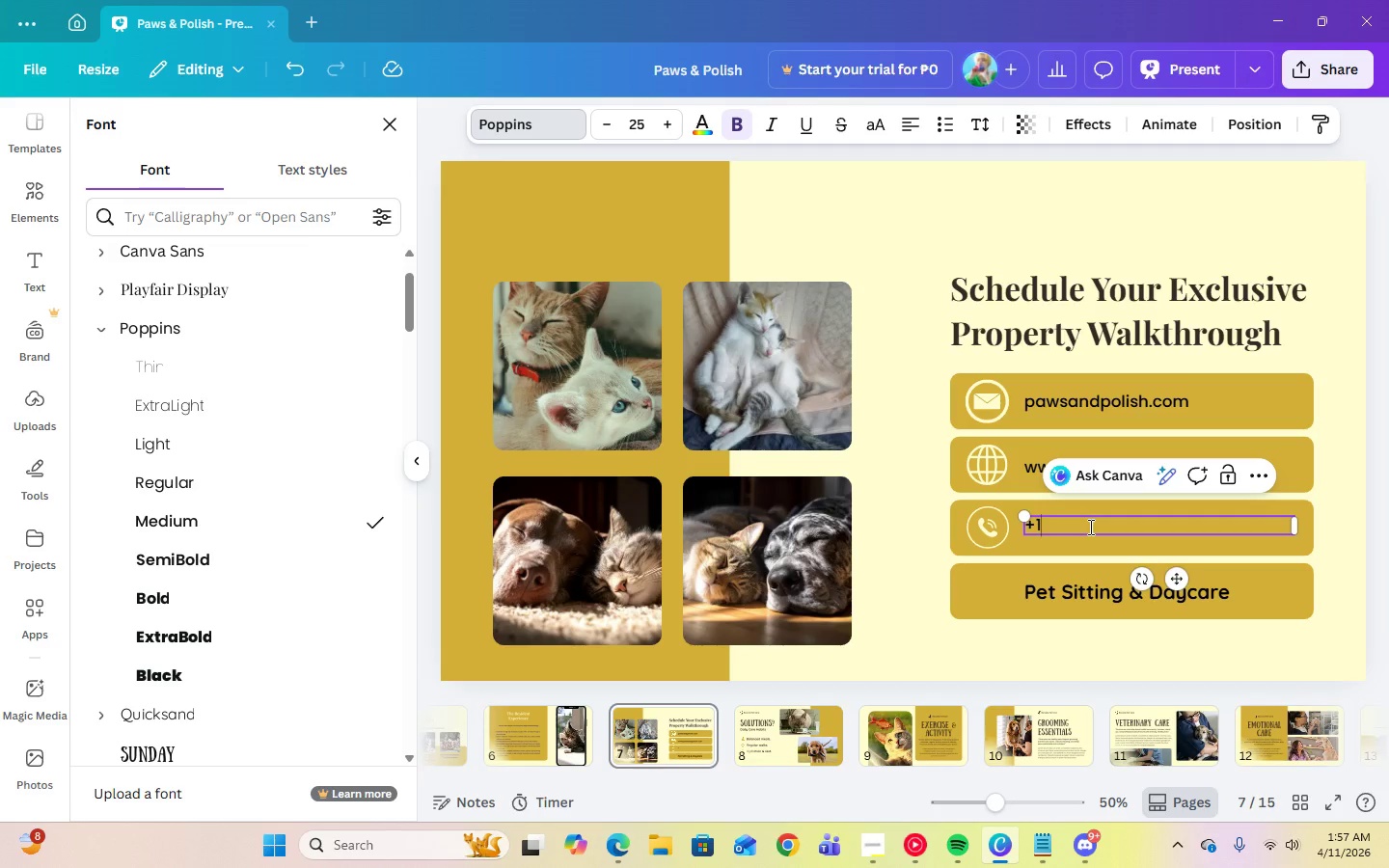 
key(Numpad2)